 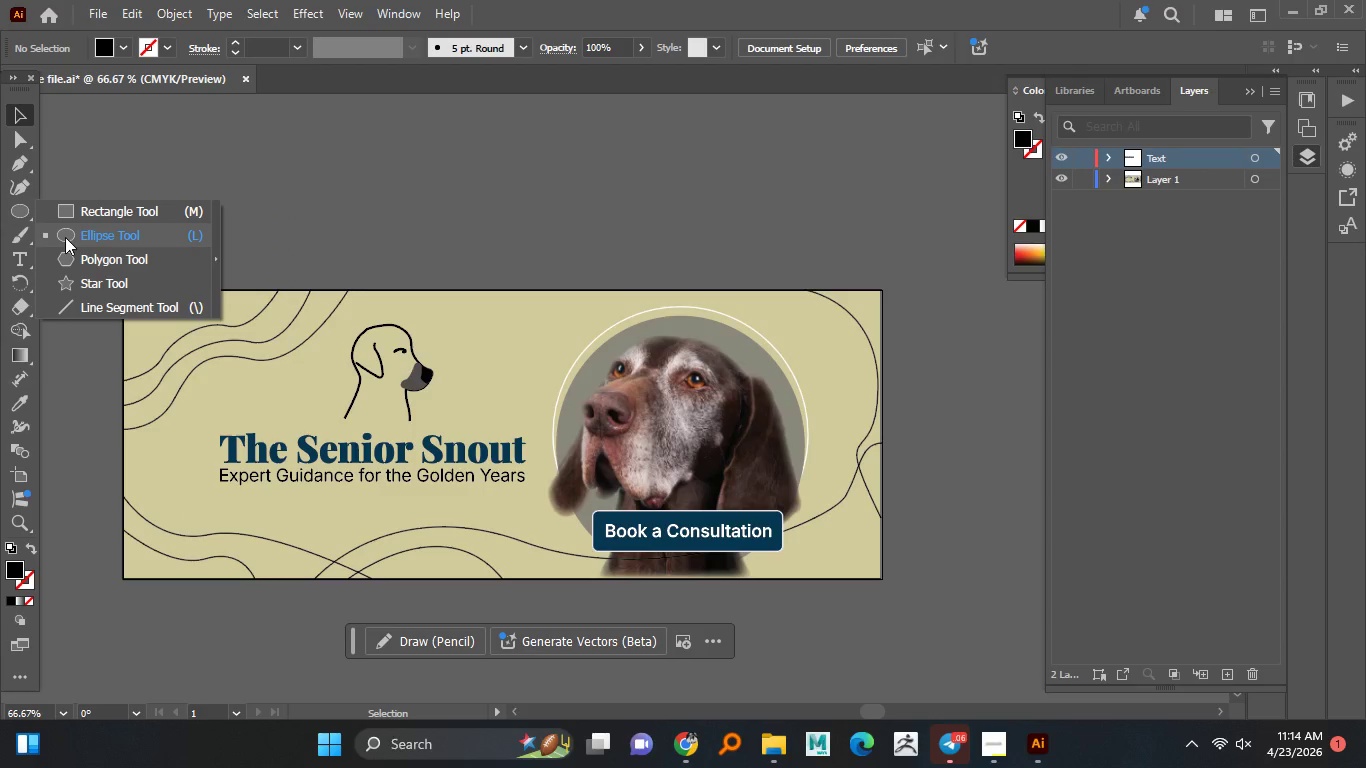 
left_click([83, 207])
 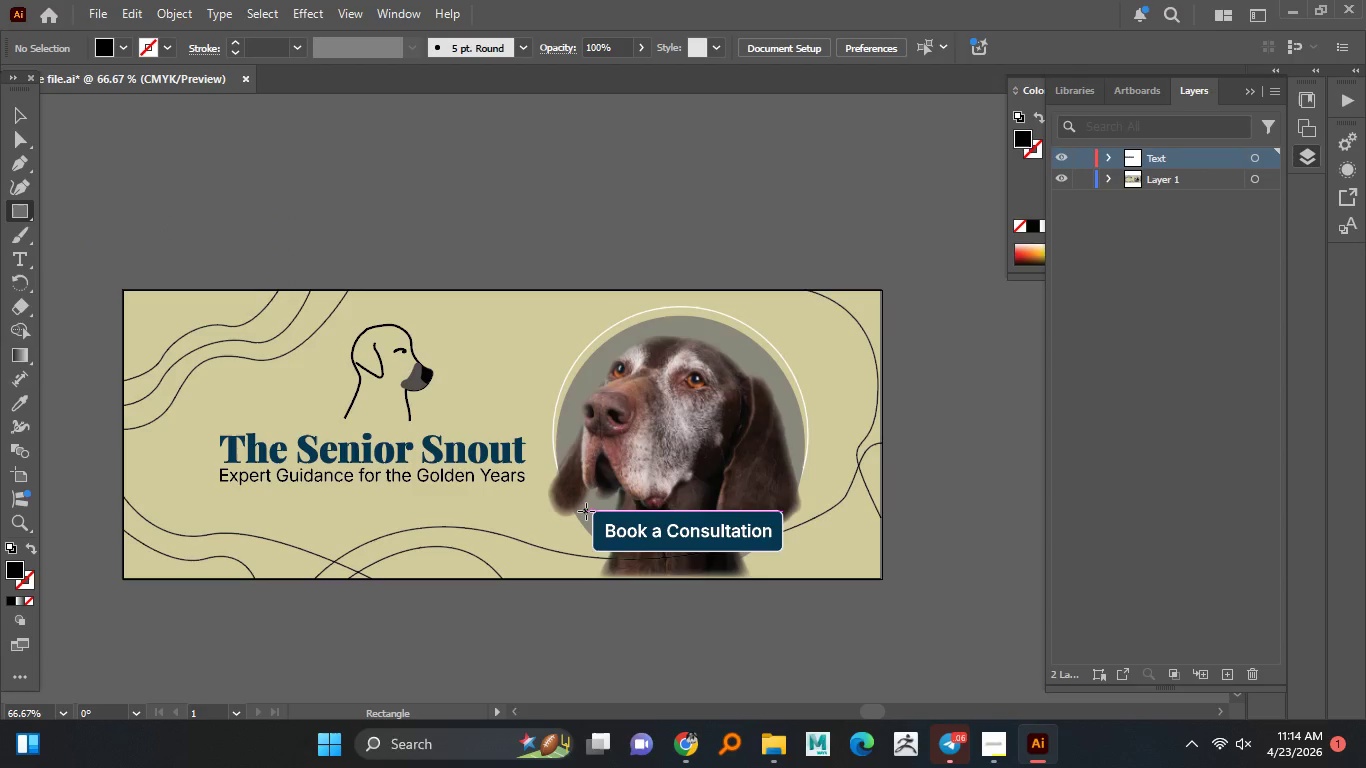 
left_click_drag(start_coordinate=[586, 511], to_coordinate=[767, 578])
 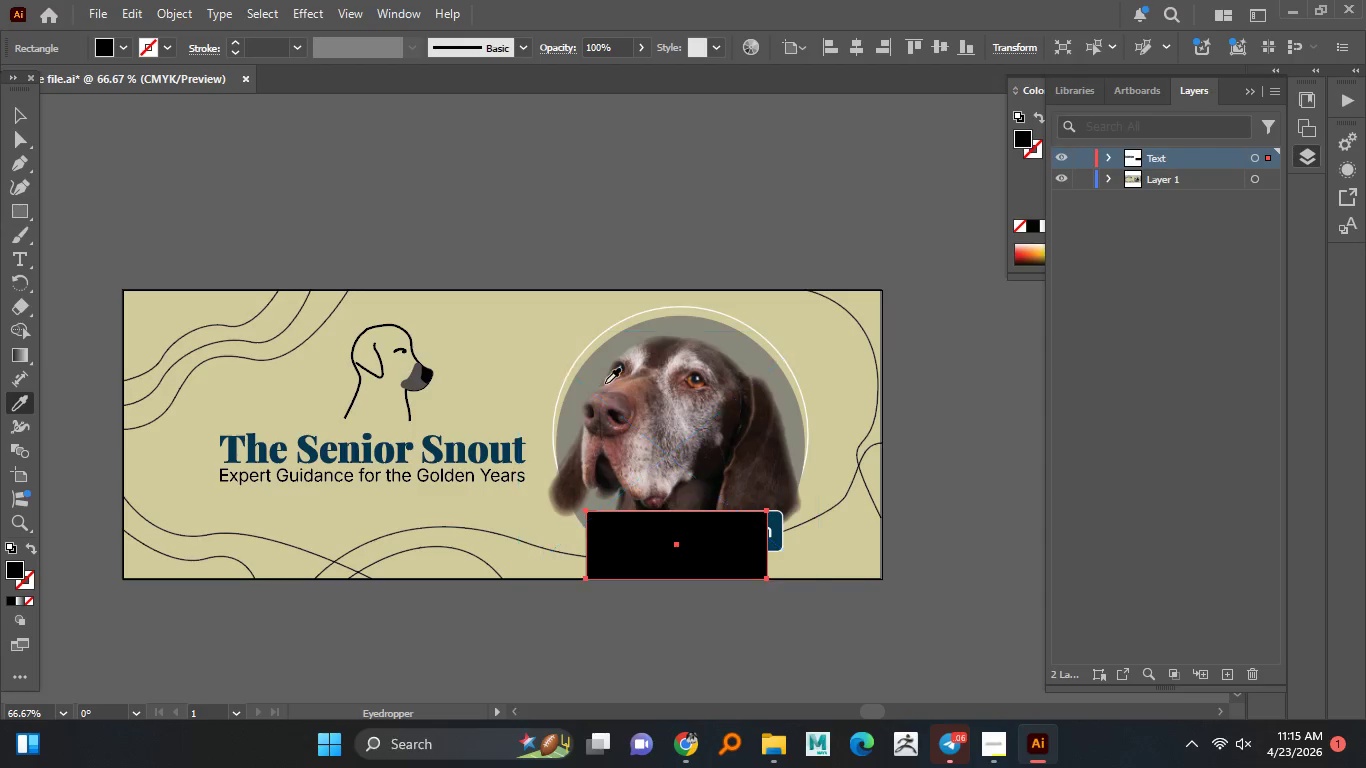 
left_click([622, 340])
 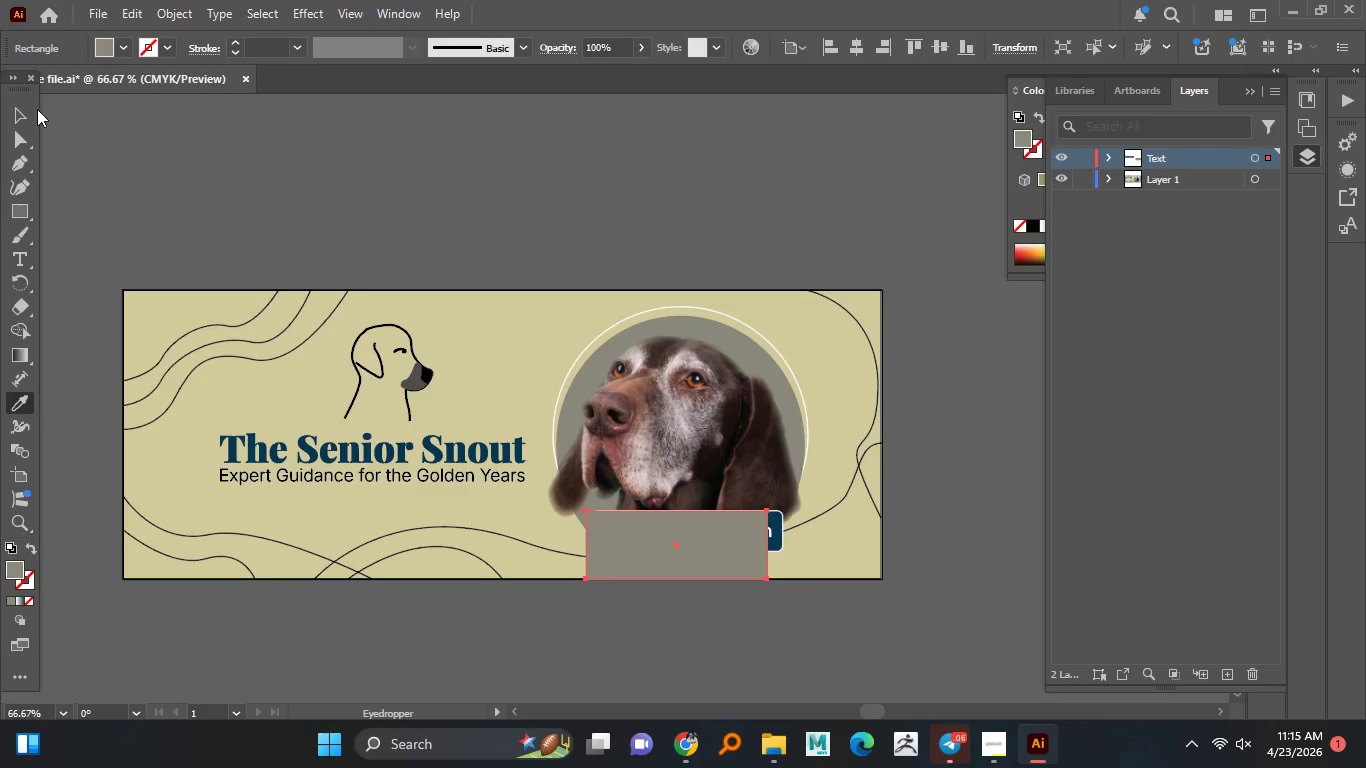 
left_click([26, 107])
 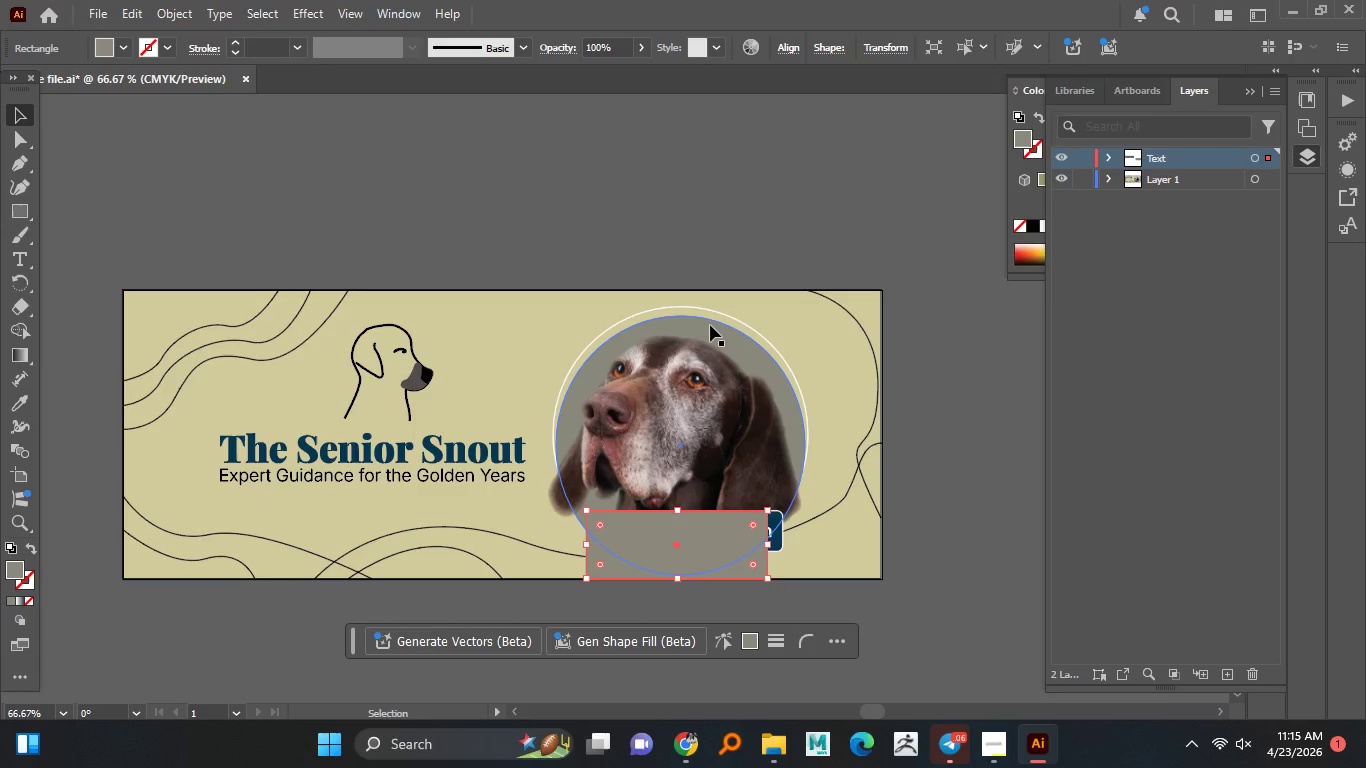 
hold_key(key=ShiftLeft, duration=0.83)
left_click([707, 325])
 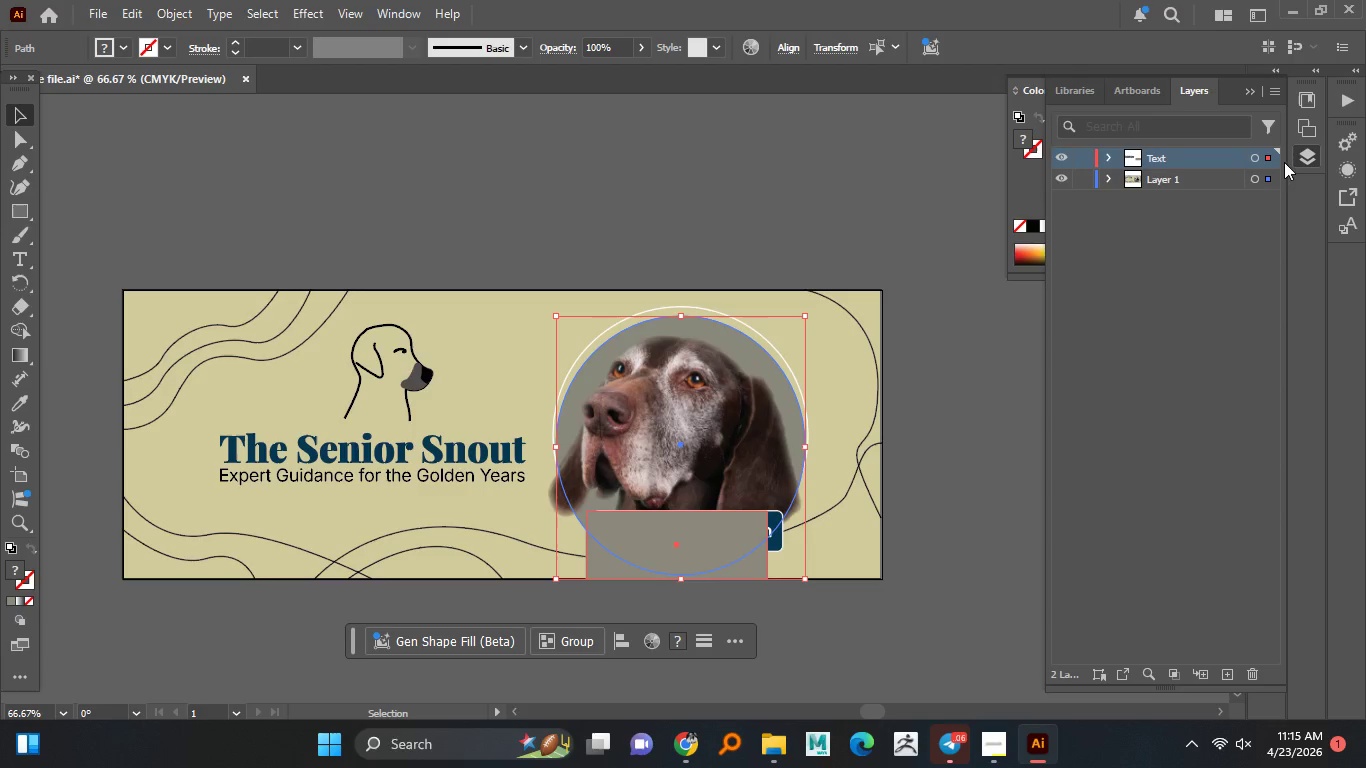 
left_click([1252, 88])
 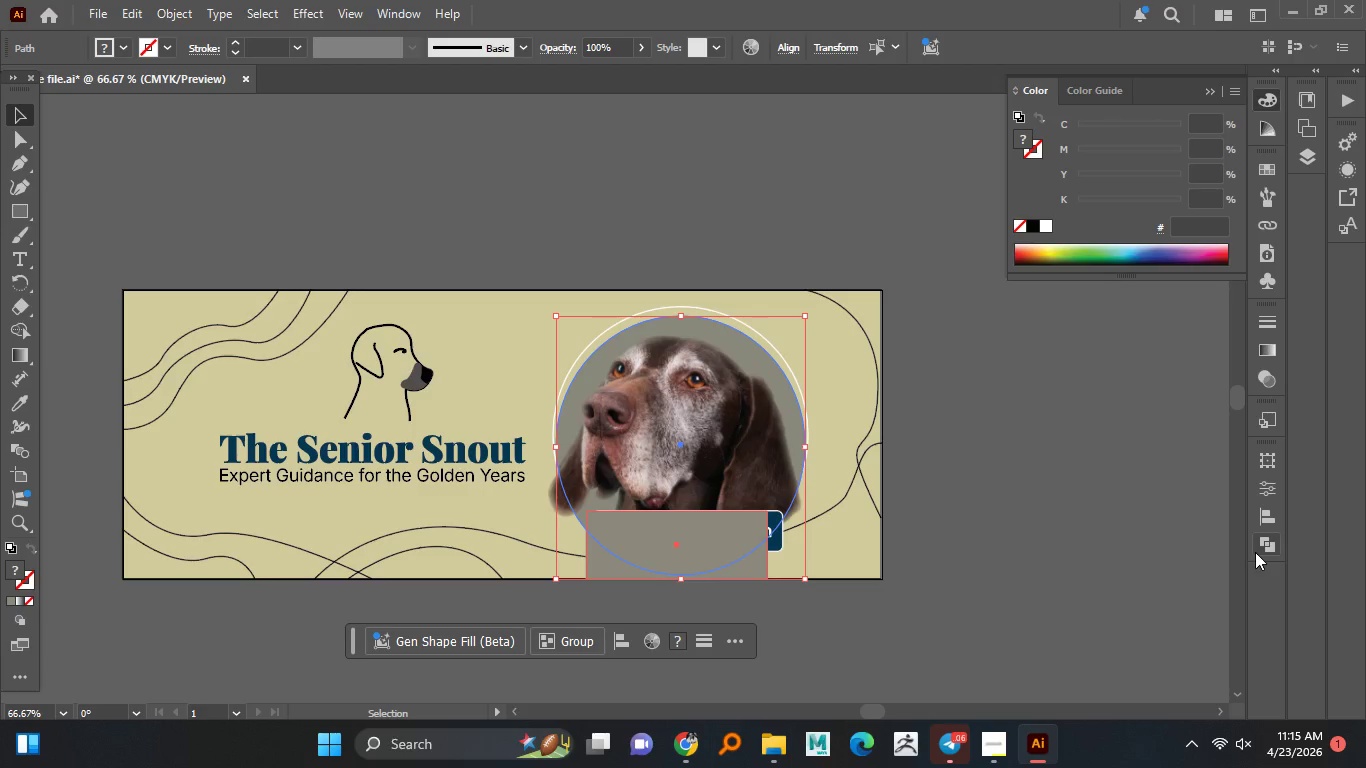 
left_click([1266, 549])
 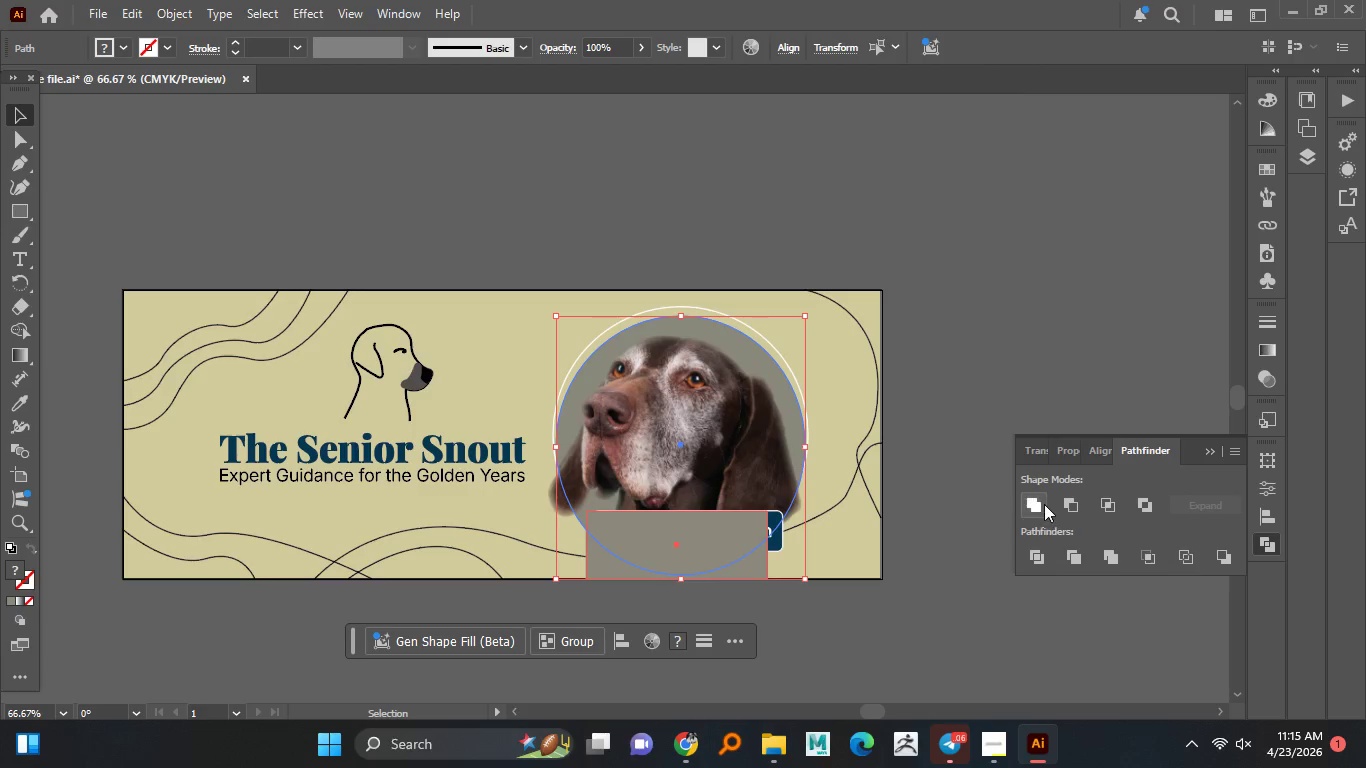 
left_click([1044, 504])
 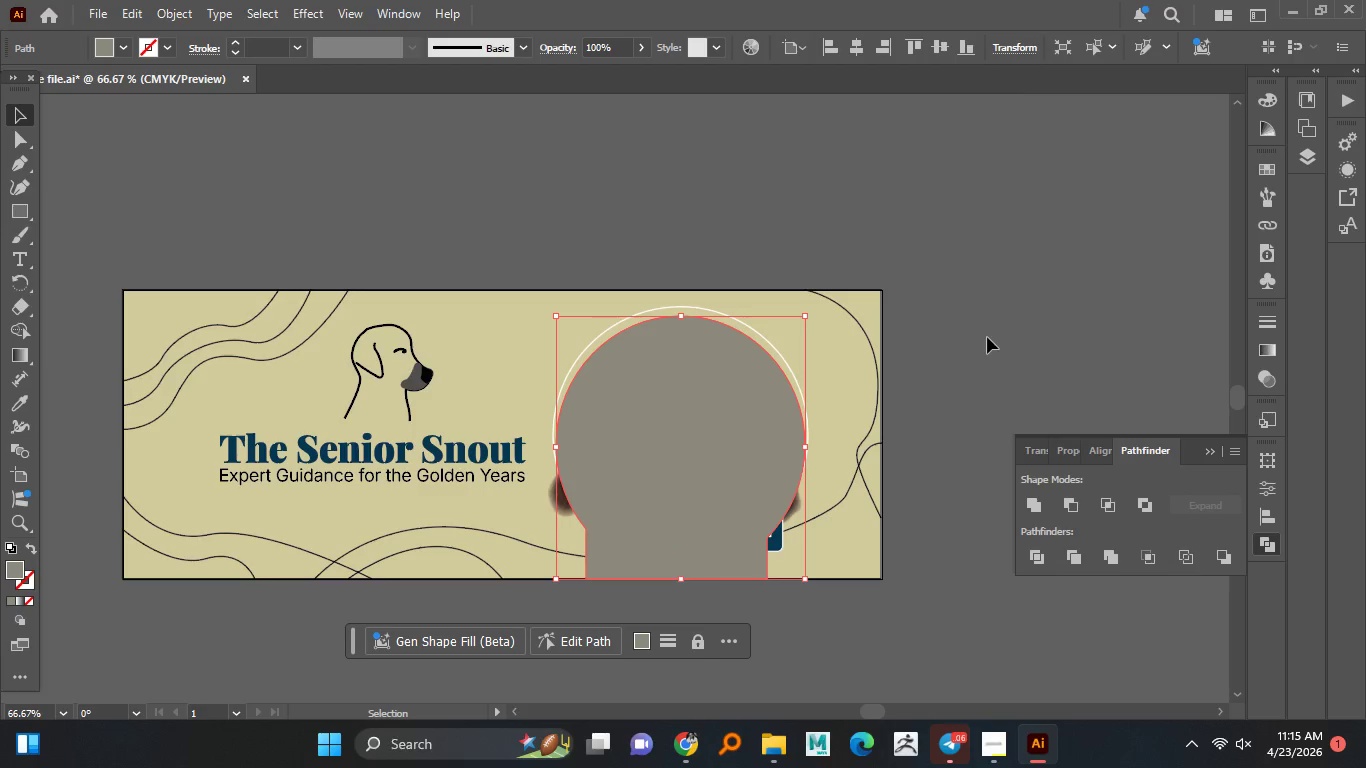 
left_click([997, 323])
 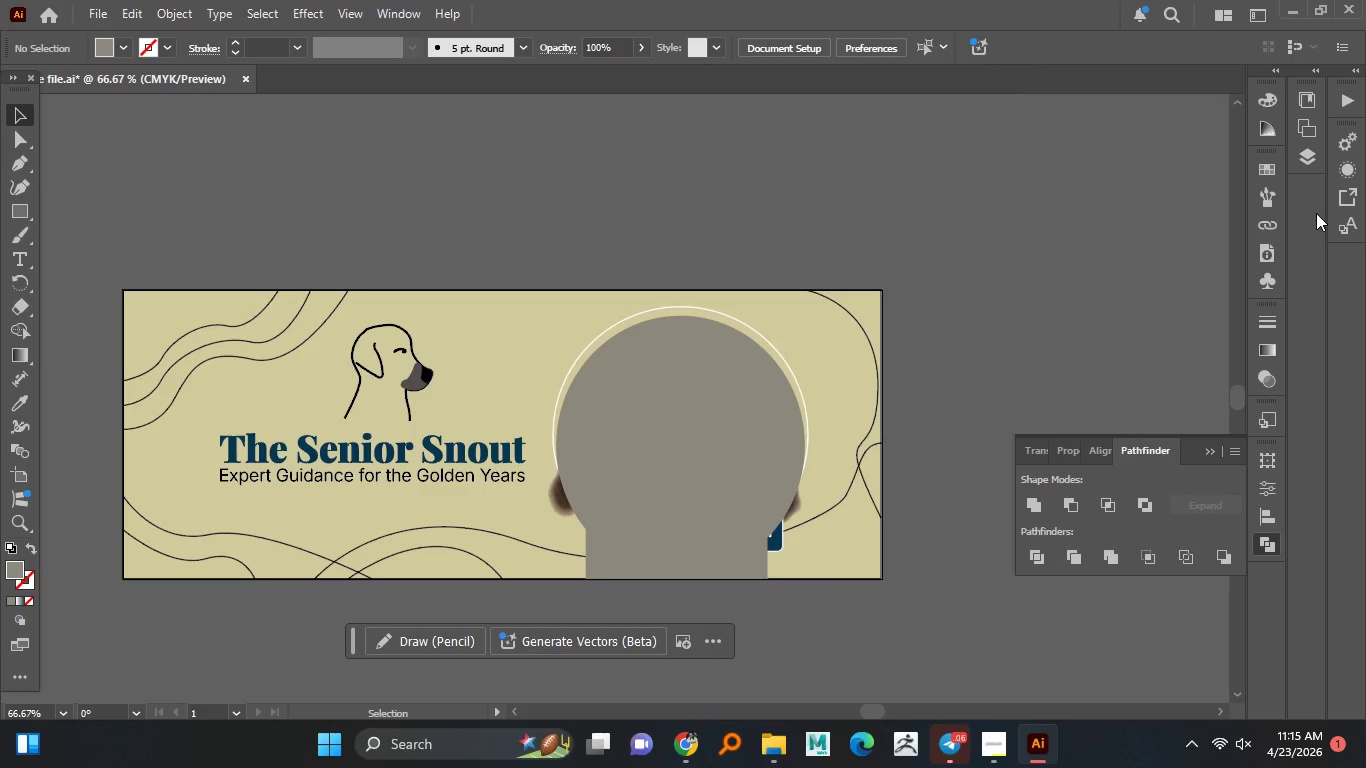 
left_click([1306, 155])
 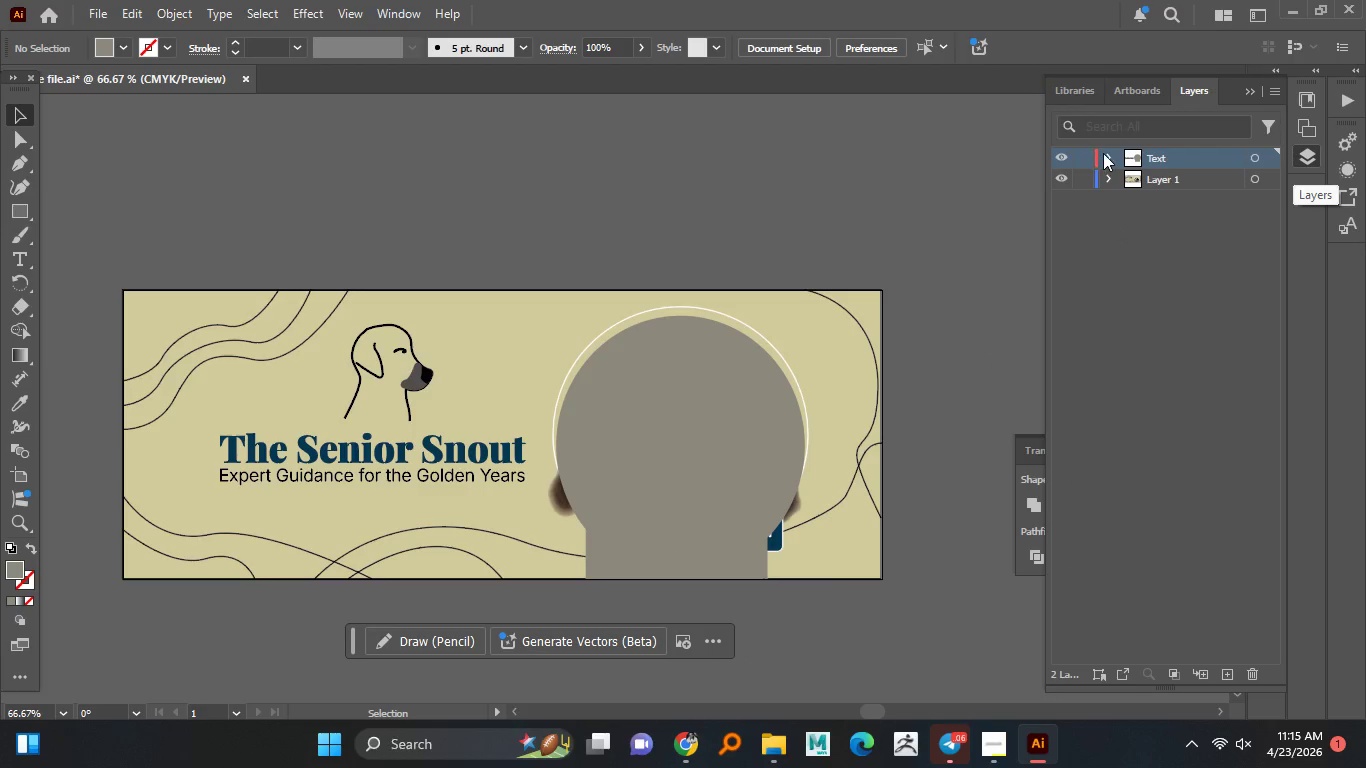 
left_click([1107, 153])
 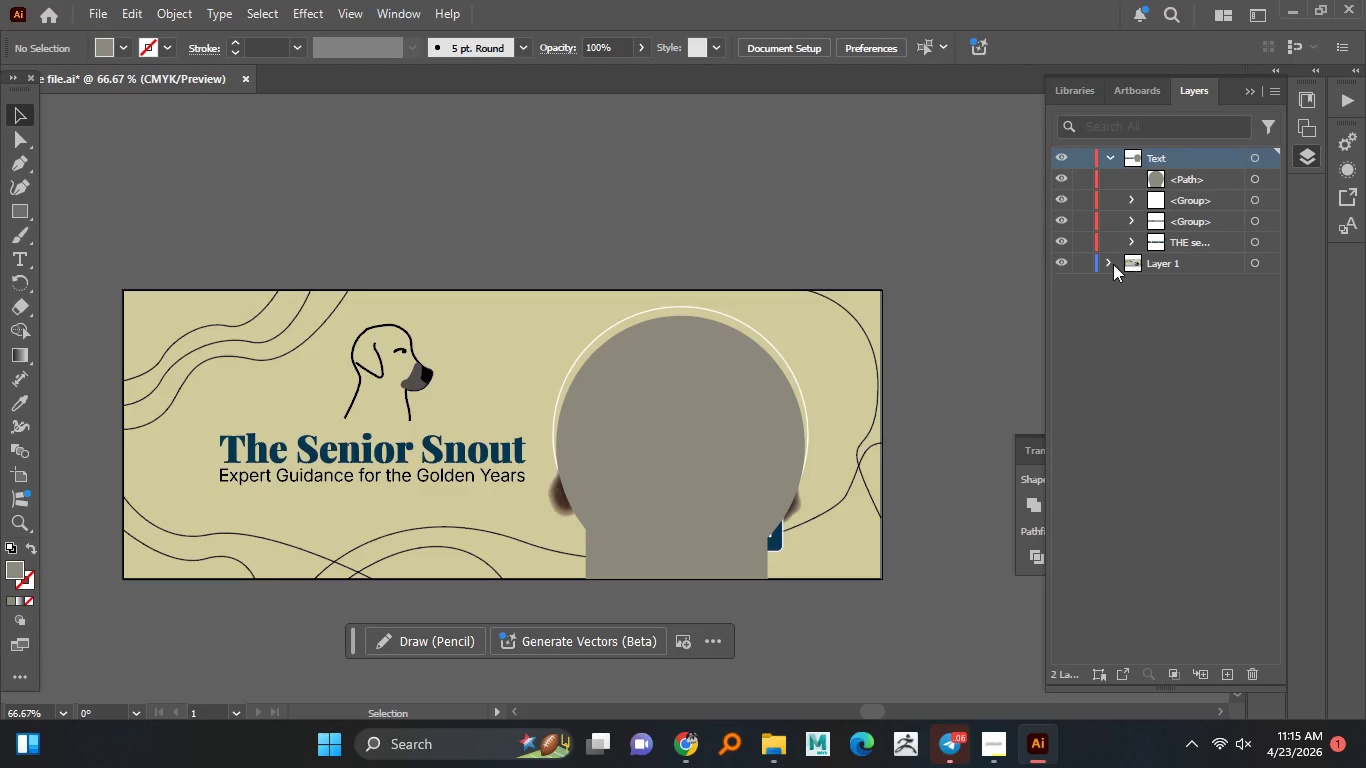 
left_click([1109, 264])
 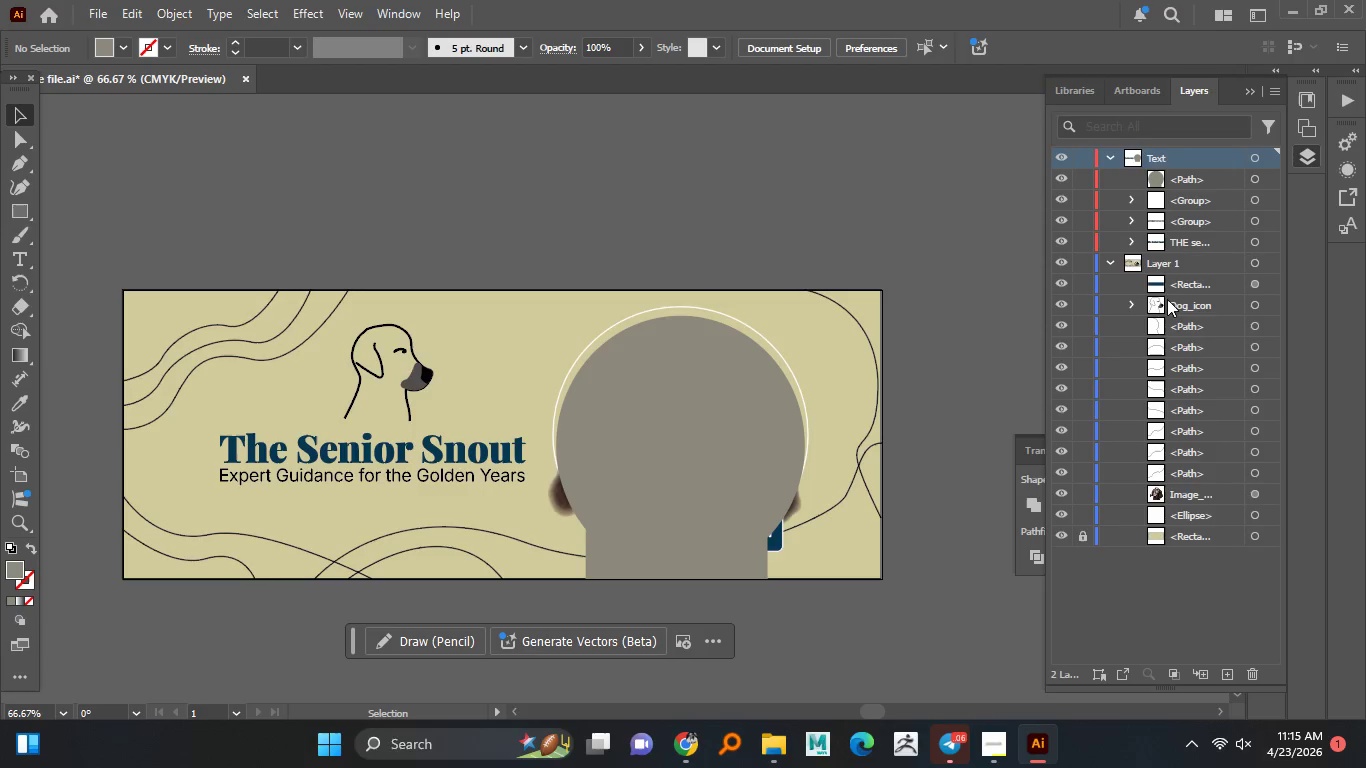 
left_click([751, 437])
 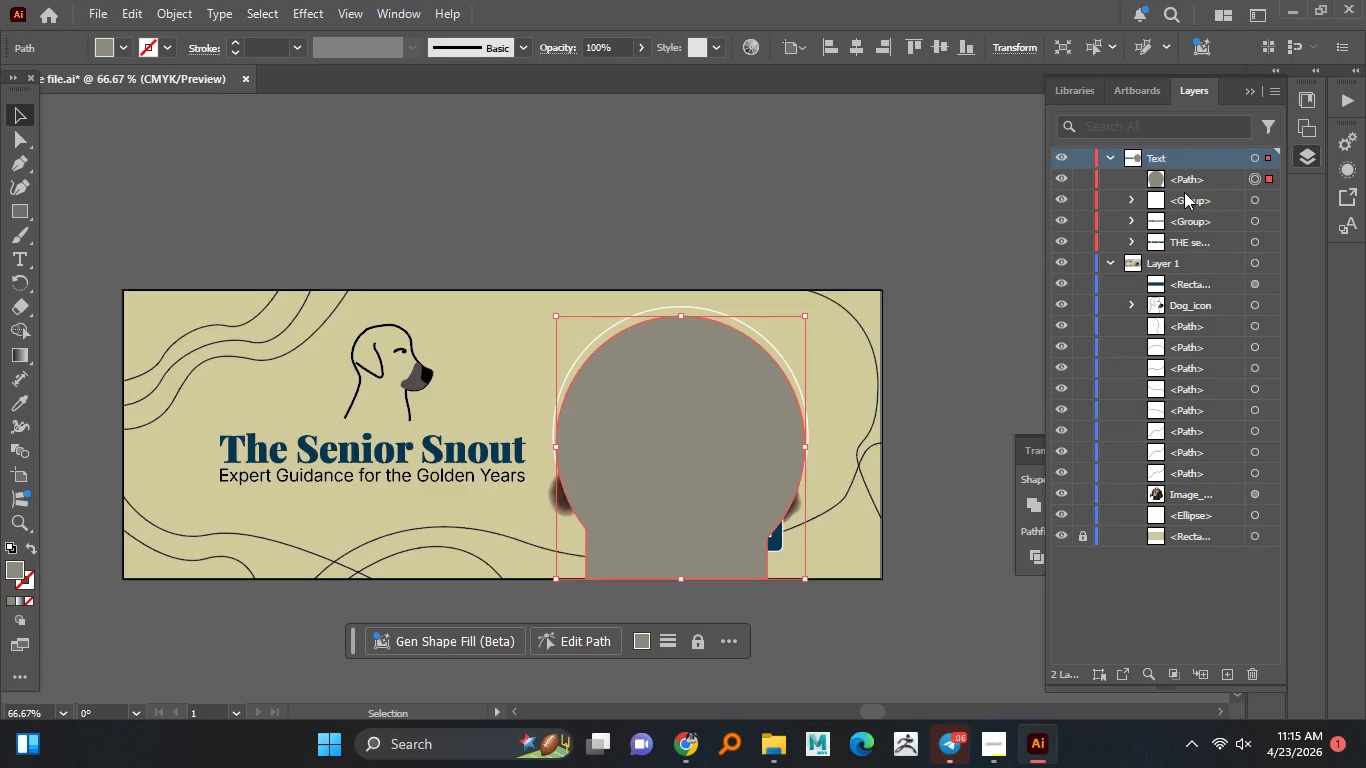 
left_click_drag(start_coordinate=[1183, 174], to_coordinate=[1197, 525])
 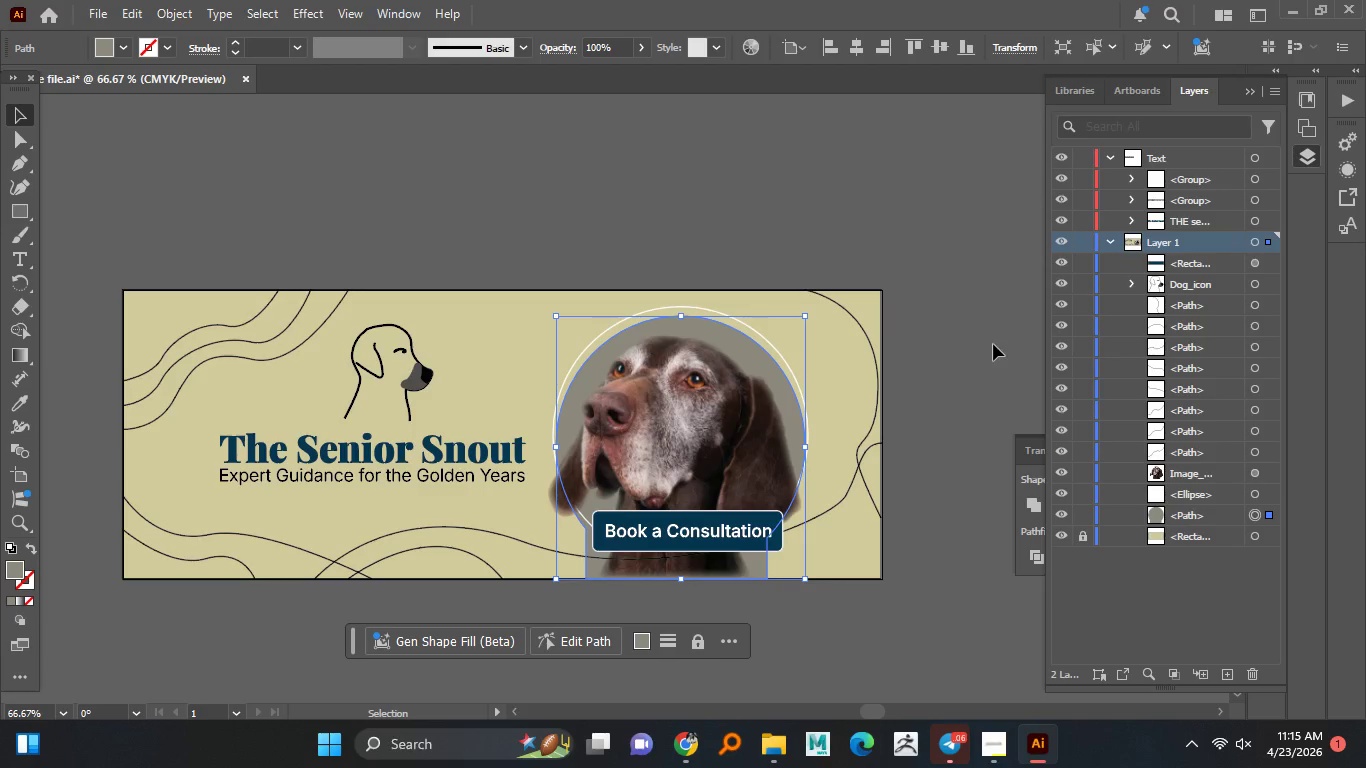 
left_click([989, 339])
 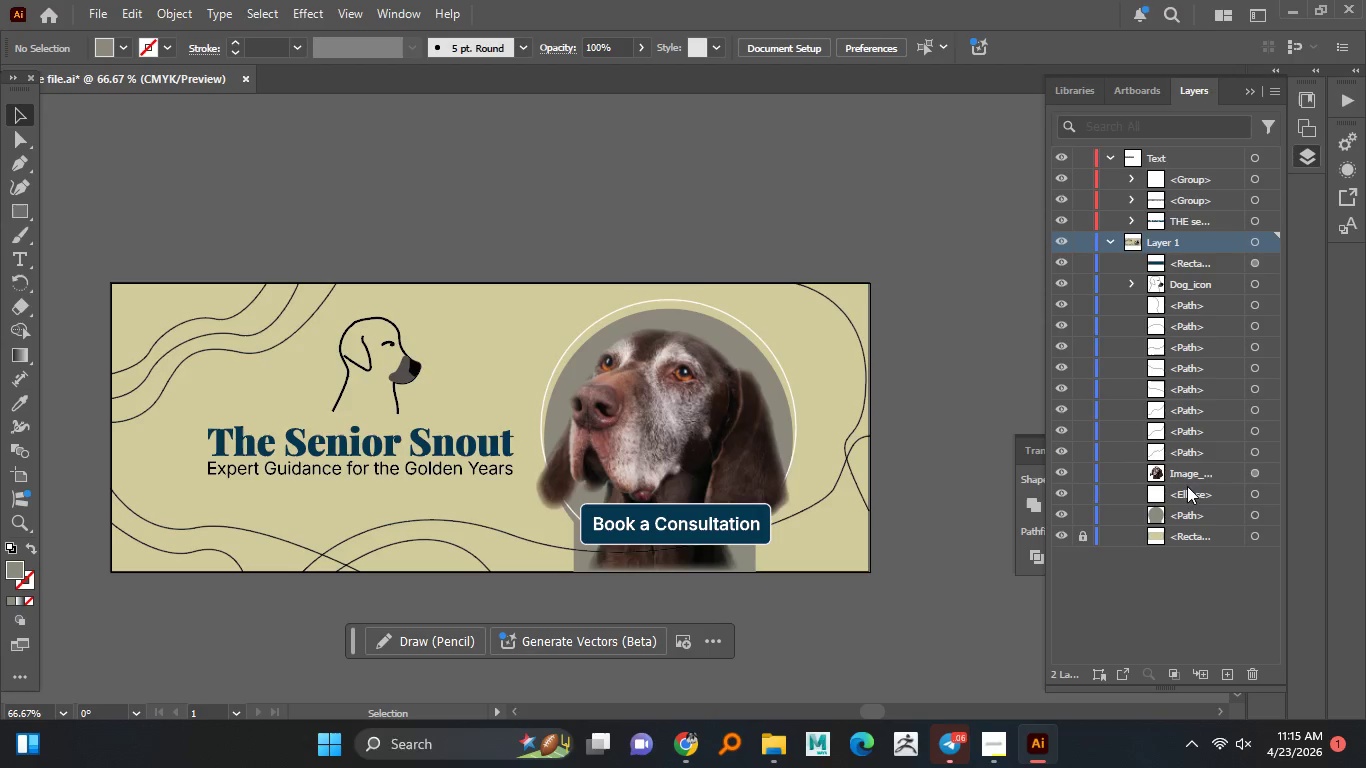 
left_click_drag(start_coordinate=[1194, 509], to_coordinate=[1186, 489])
 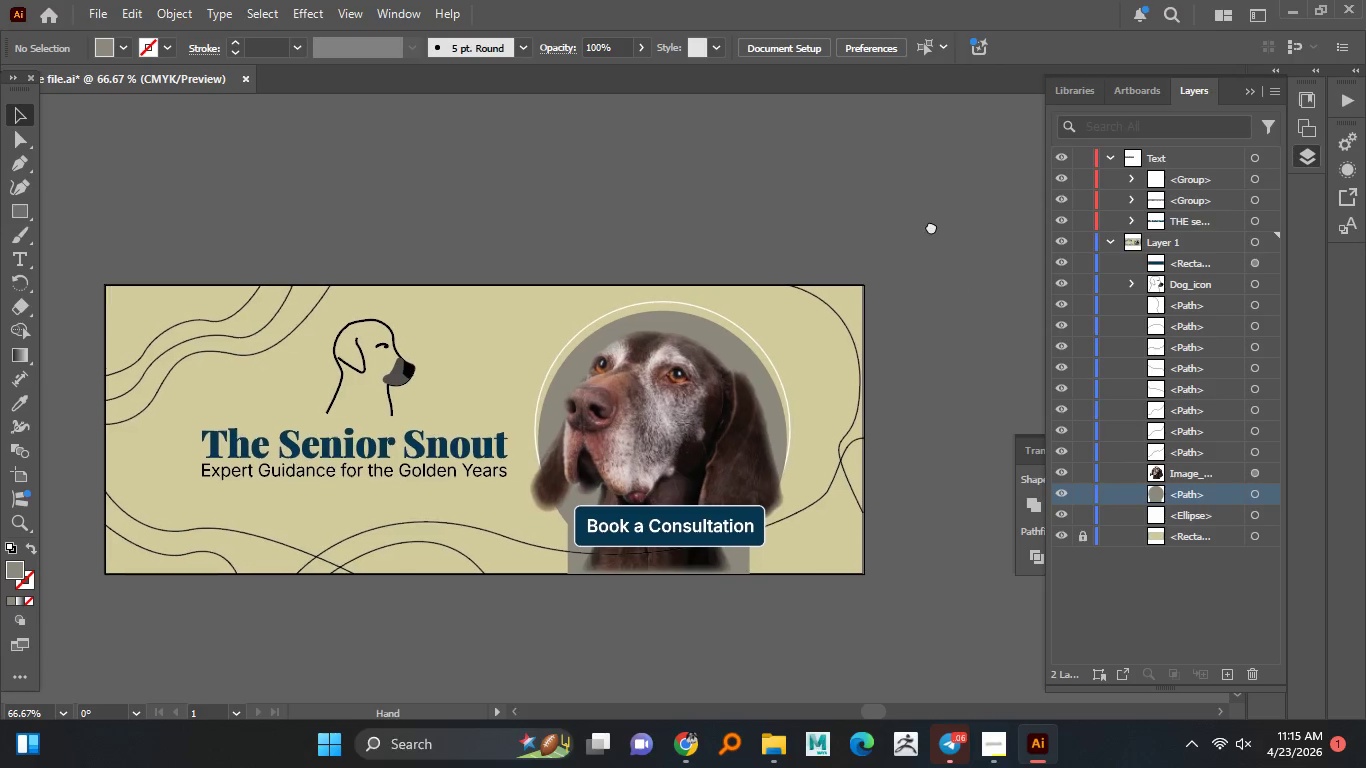 
left_click([905, 229])
 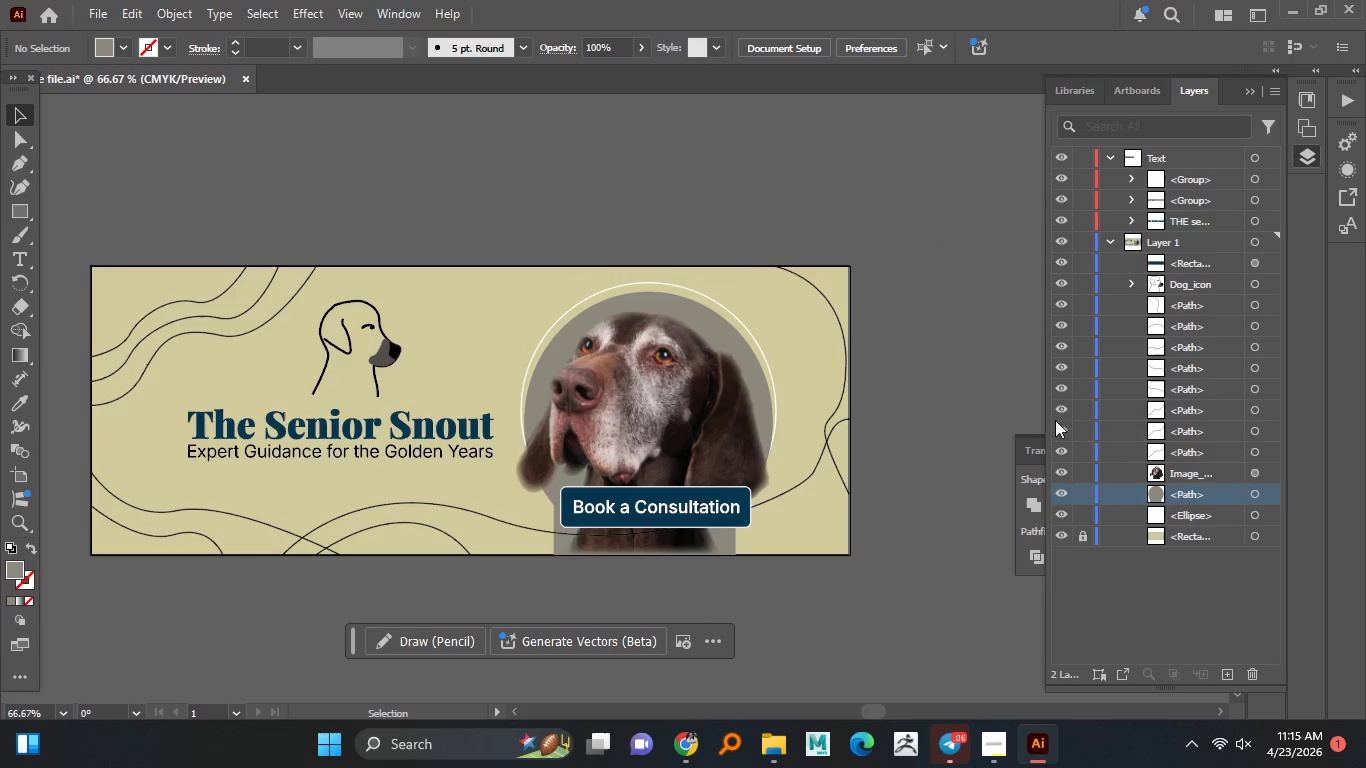 
wait(6.06)
 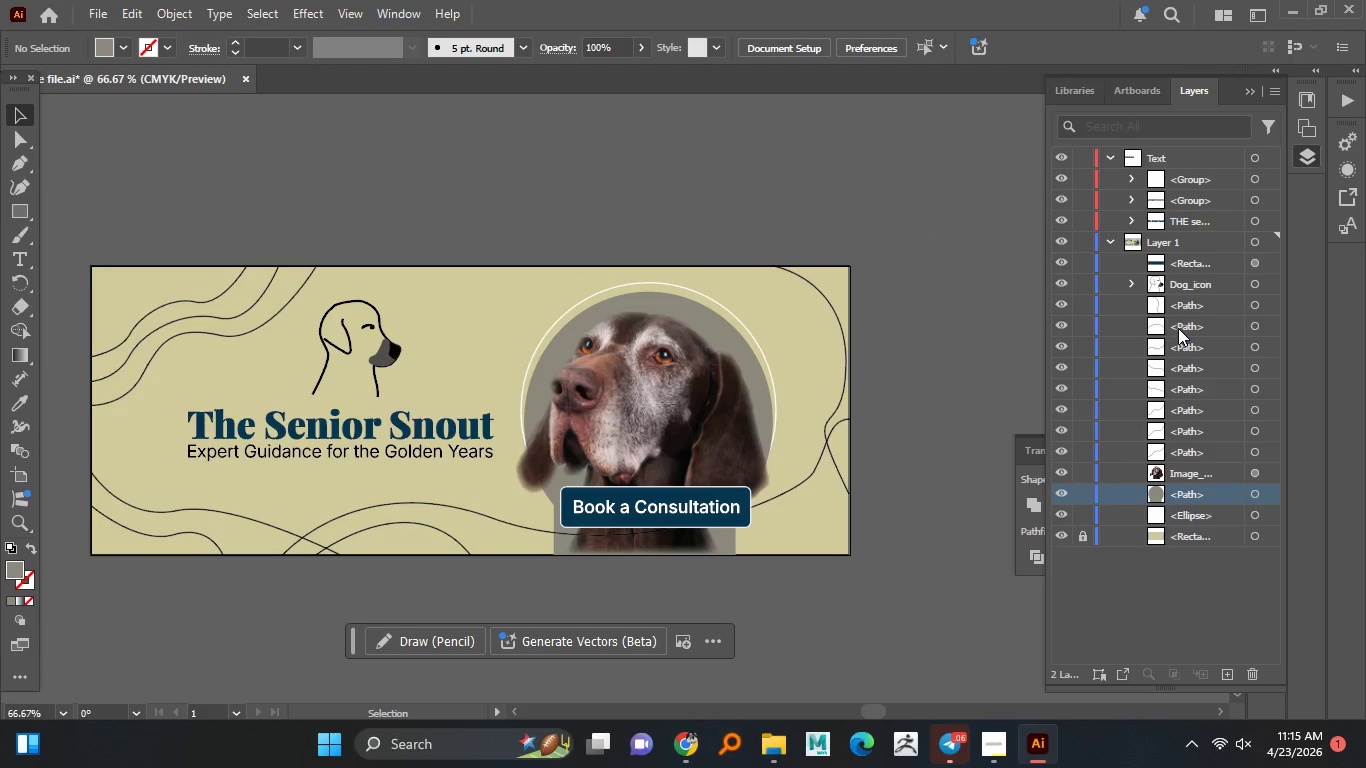 
left_click([693, 303])
 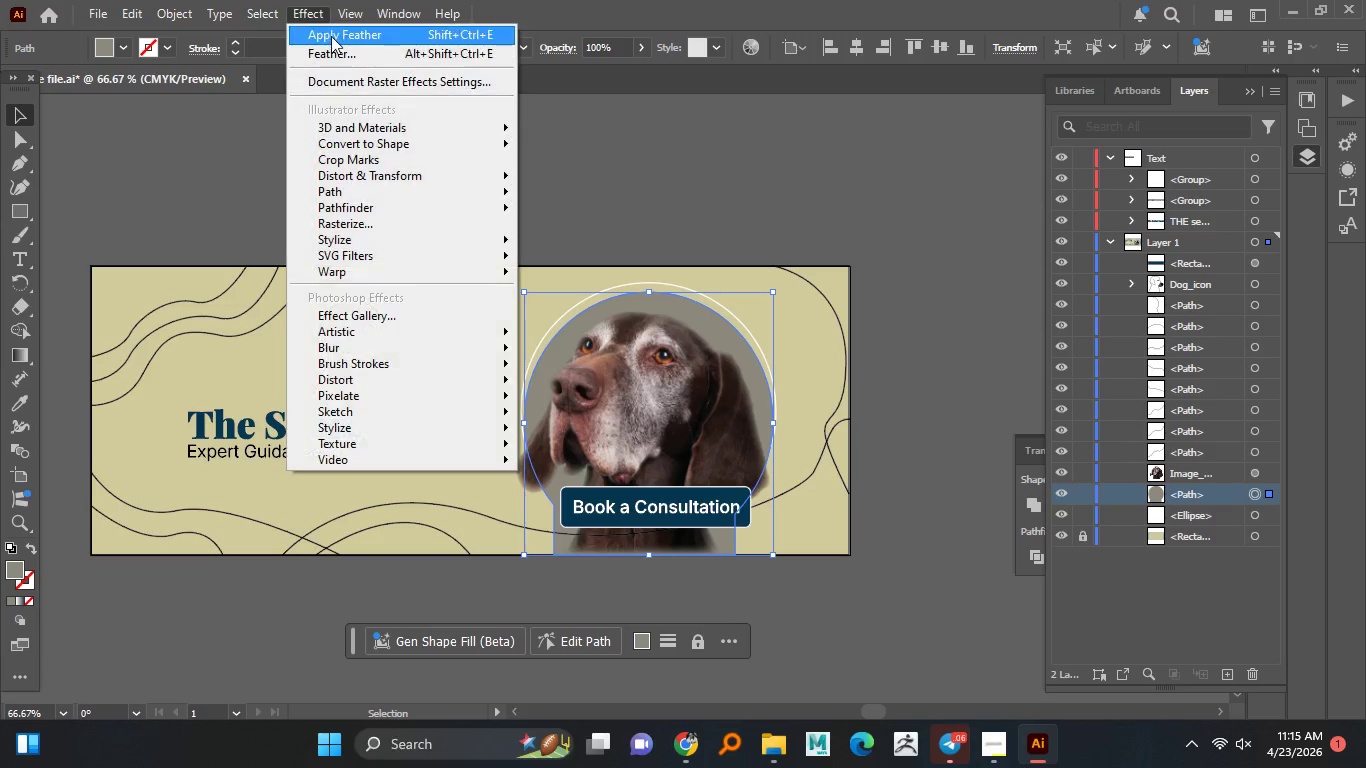 
left_click([317, 52])
 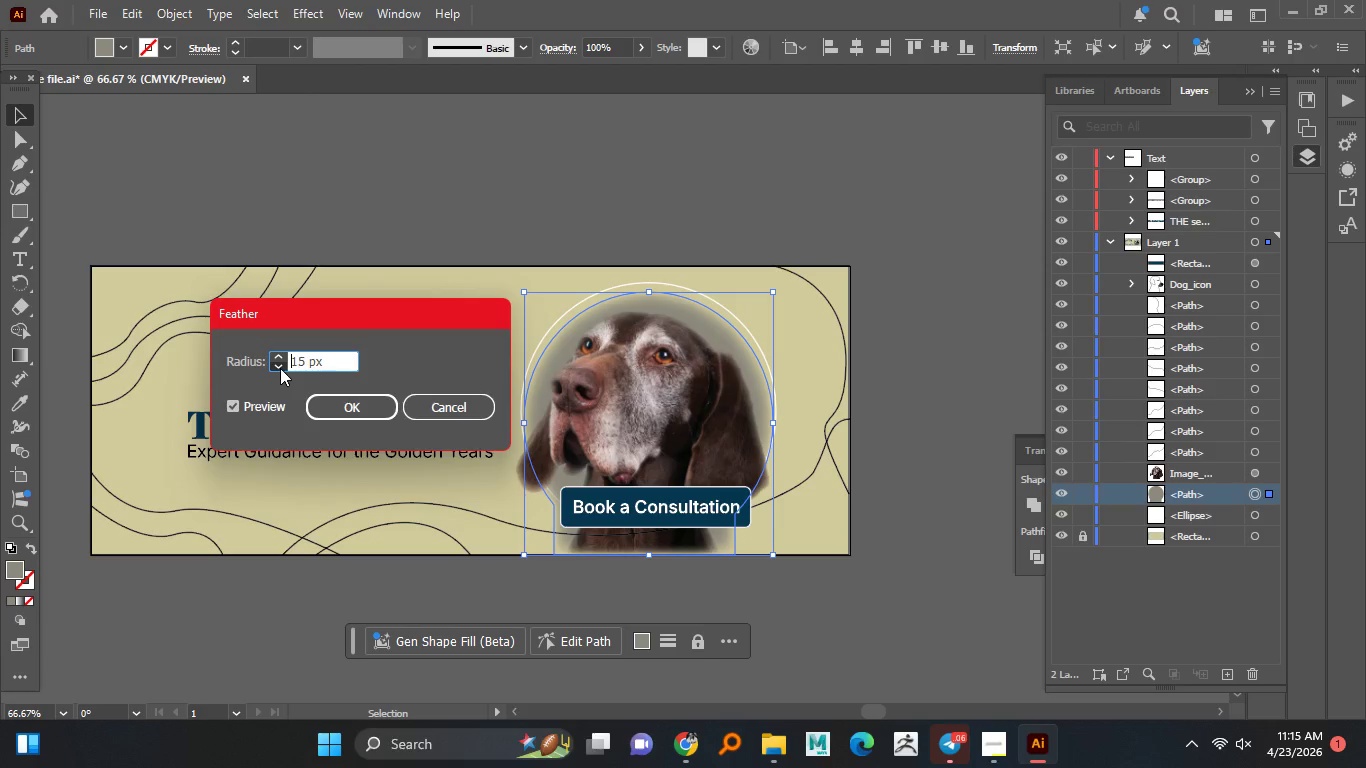 
wait(7.78)
 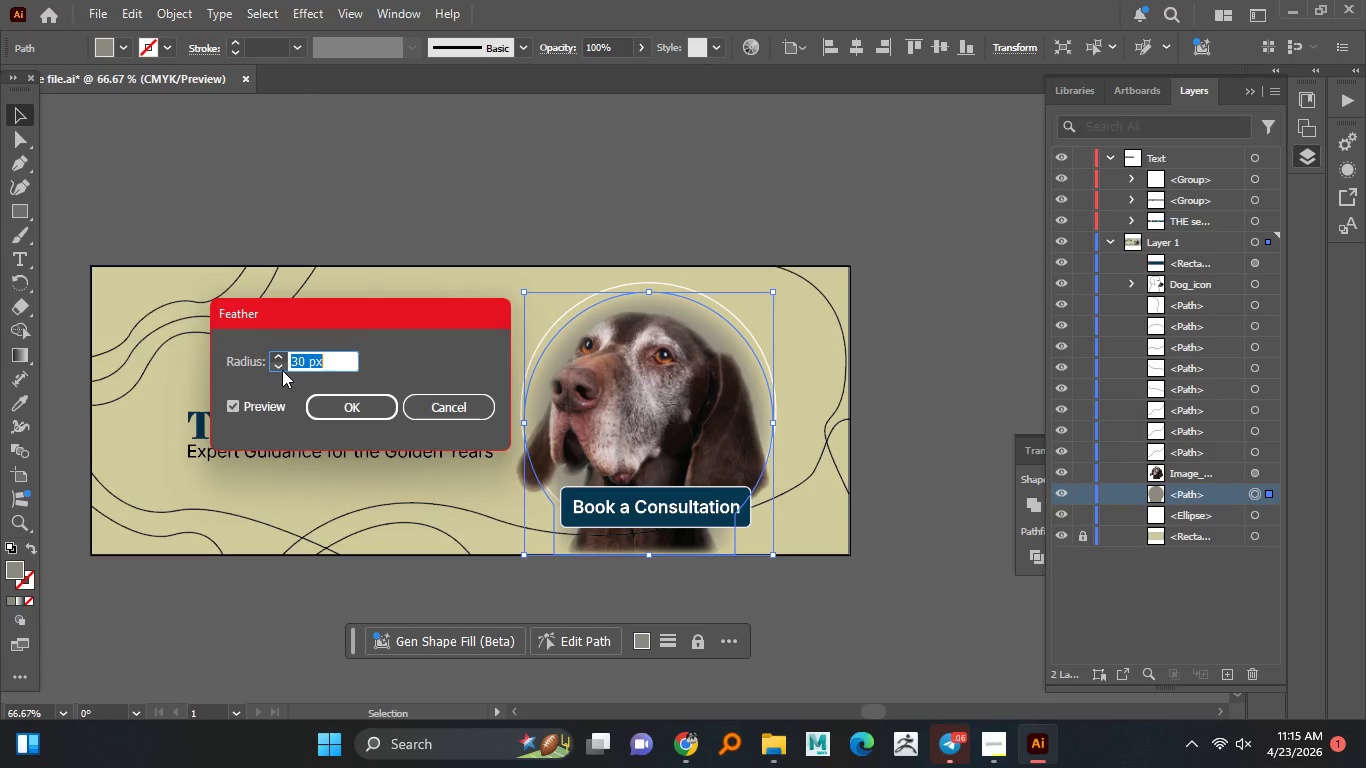 
left_click([280, 368])
 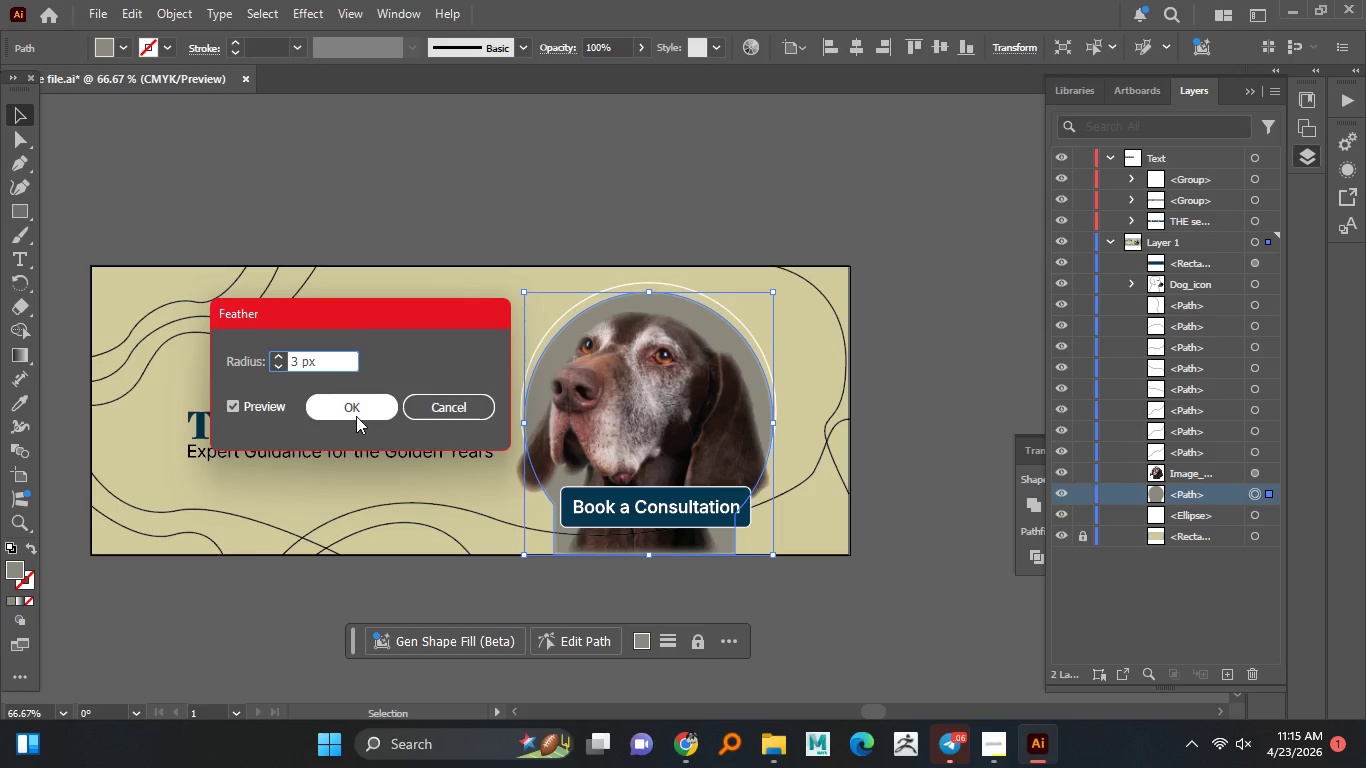 
double_click([514, 256])
 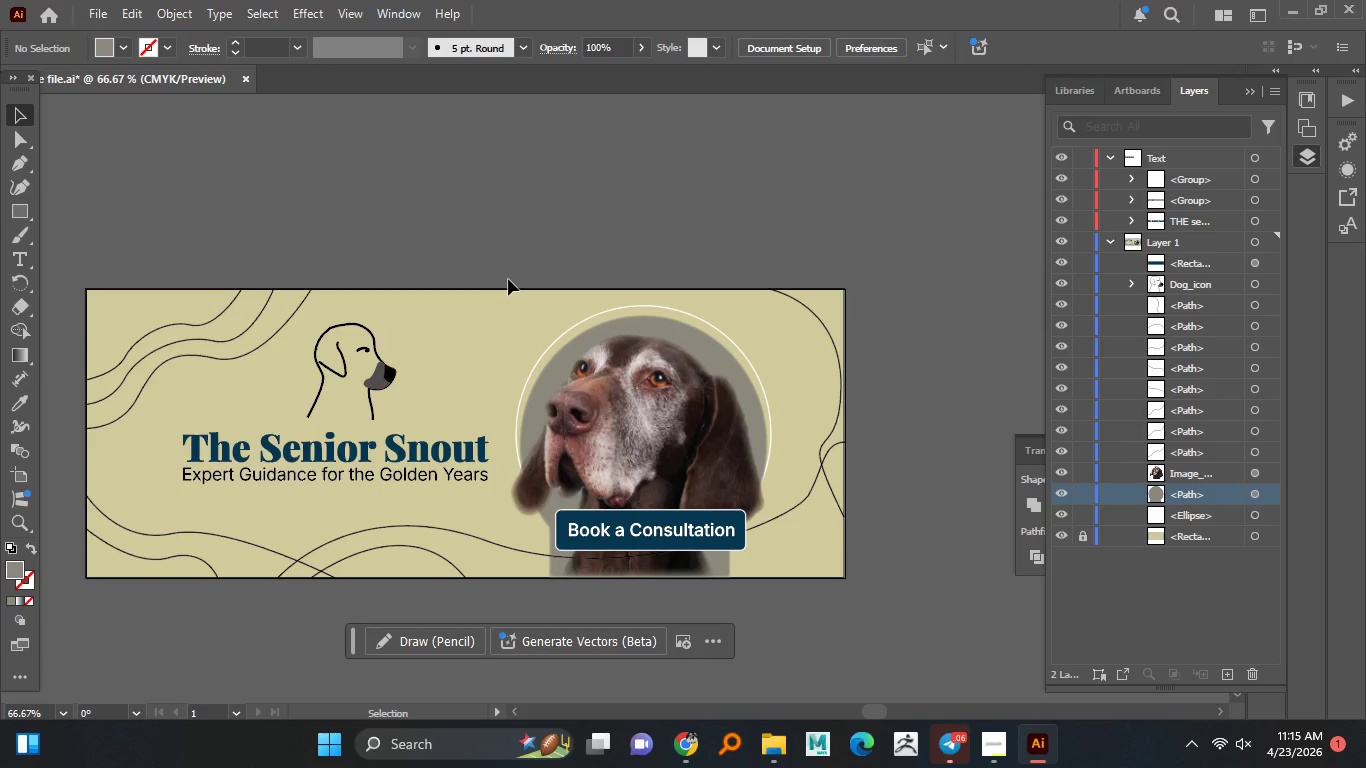 
scroll: coordinate [508, 279], scroll_direction: down, amount: 3.0
 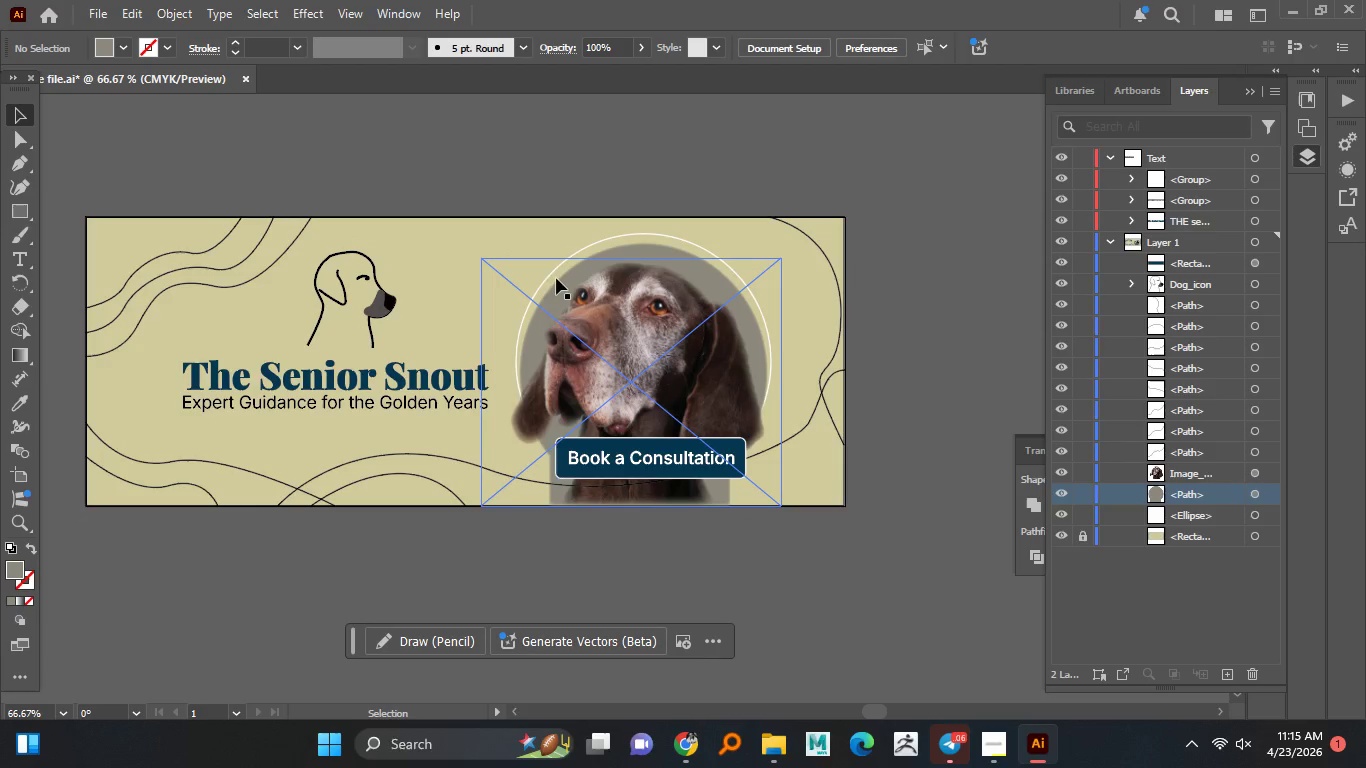 
key(Control+S)
 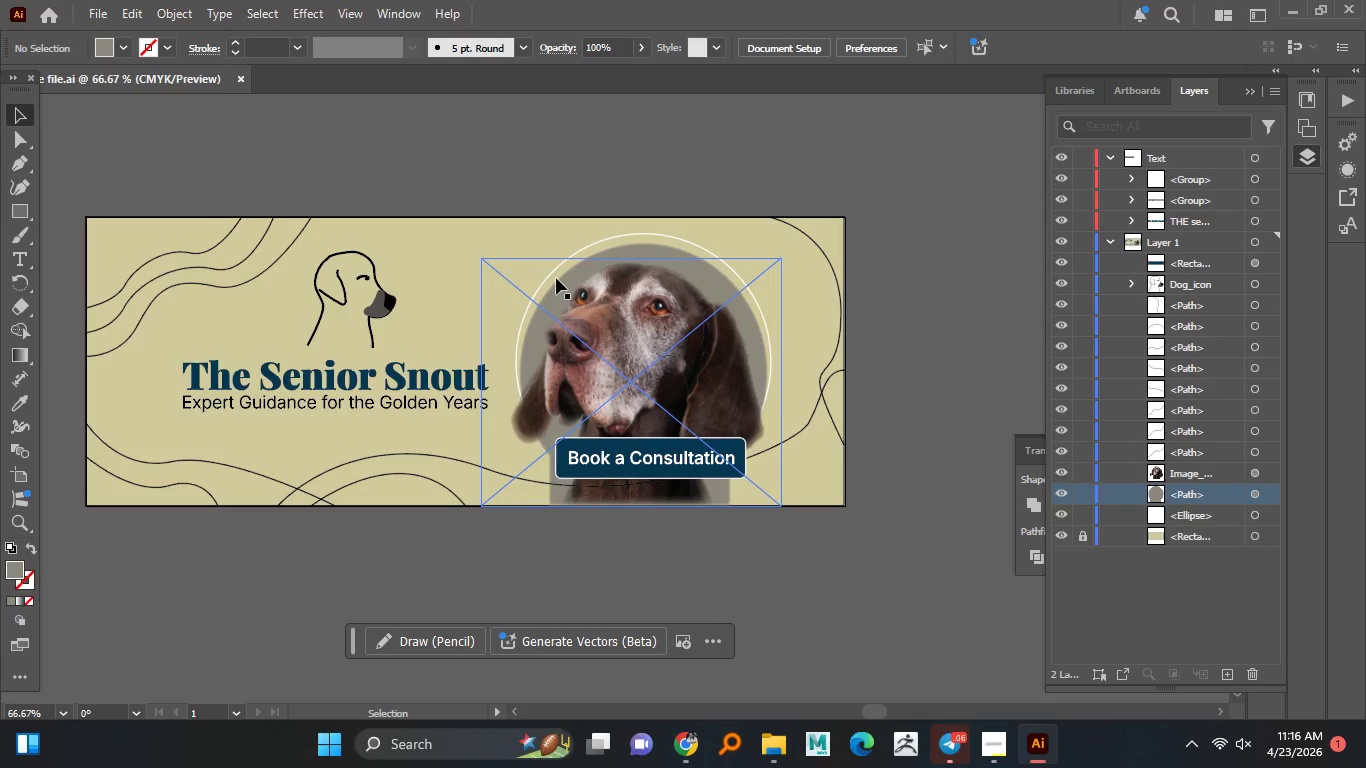 
wait(8.17)
 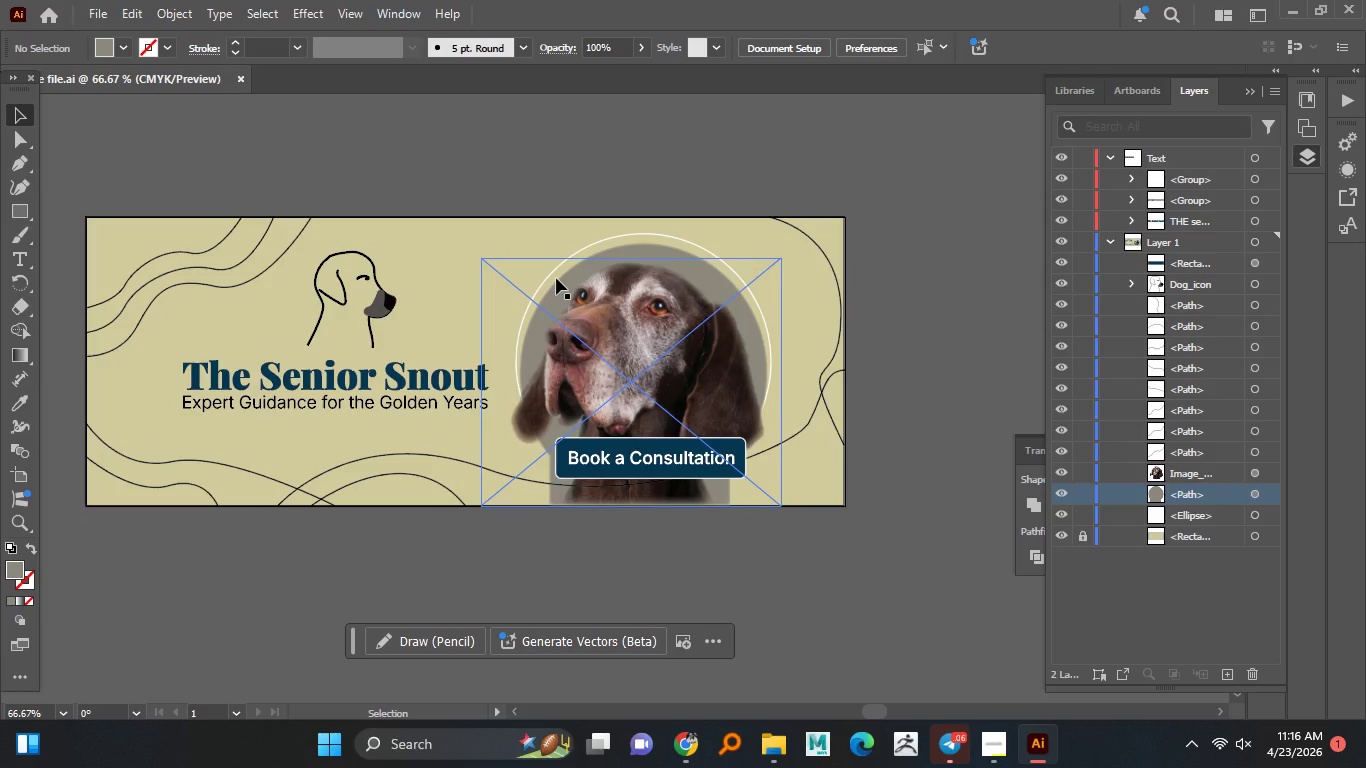 
key(Control+Z)
 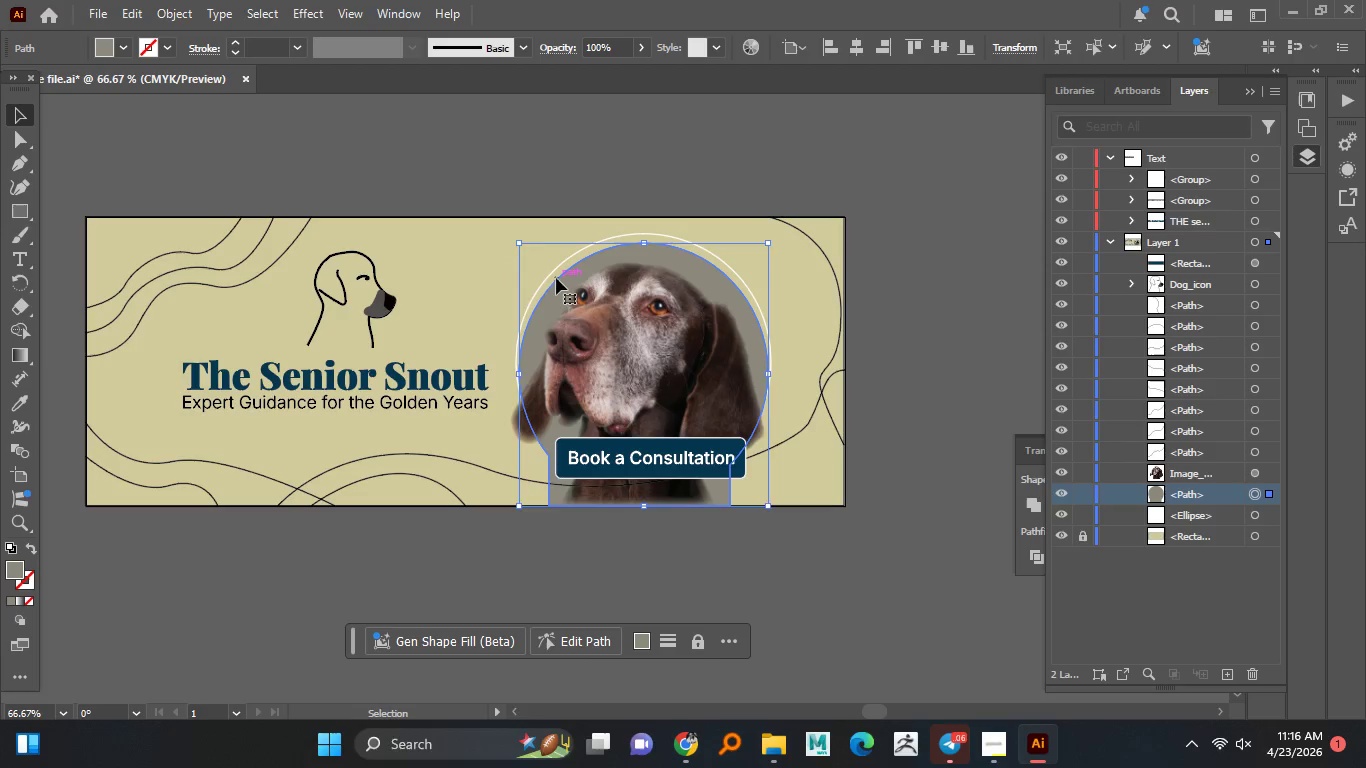 
key(Control+S)
 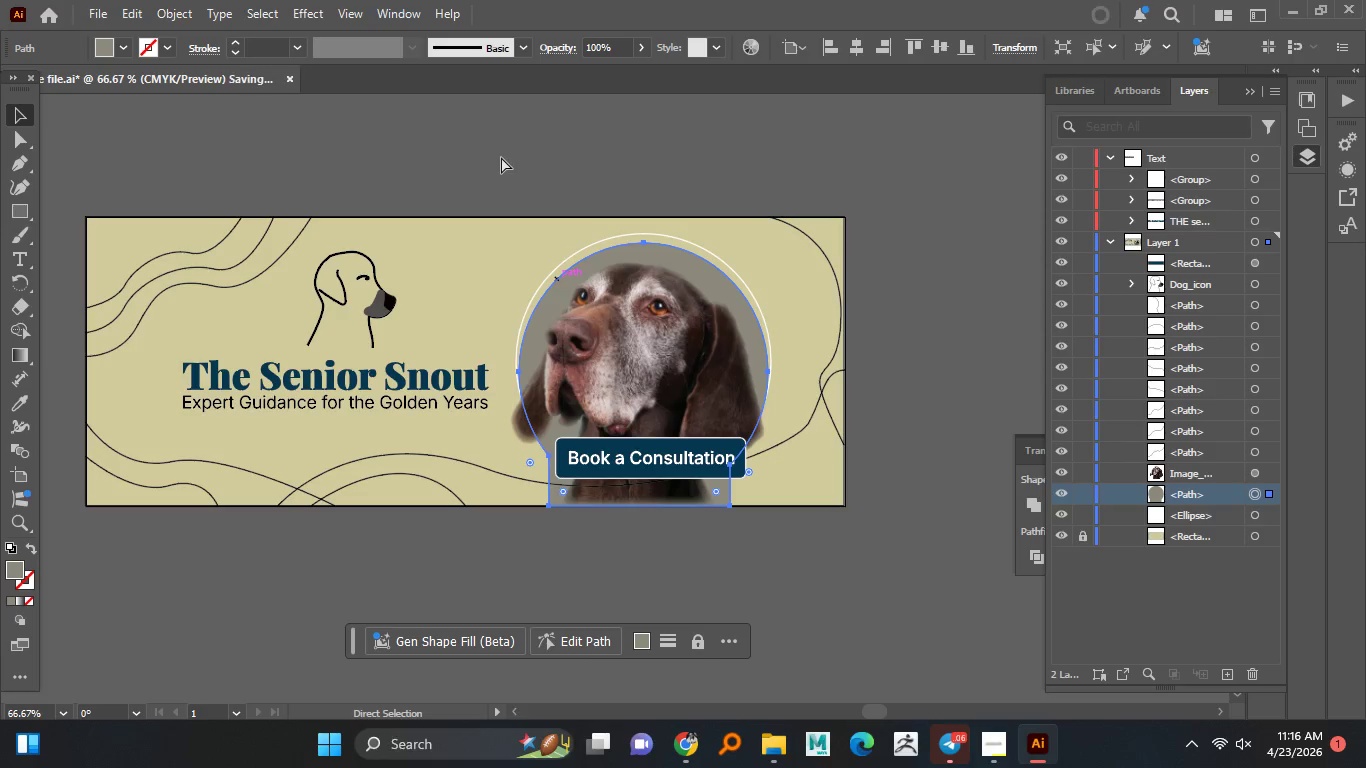 
left_click([501, 157])
 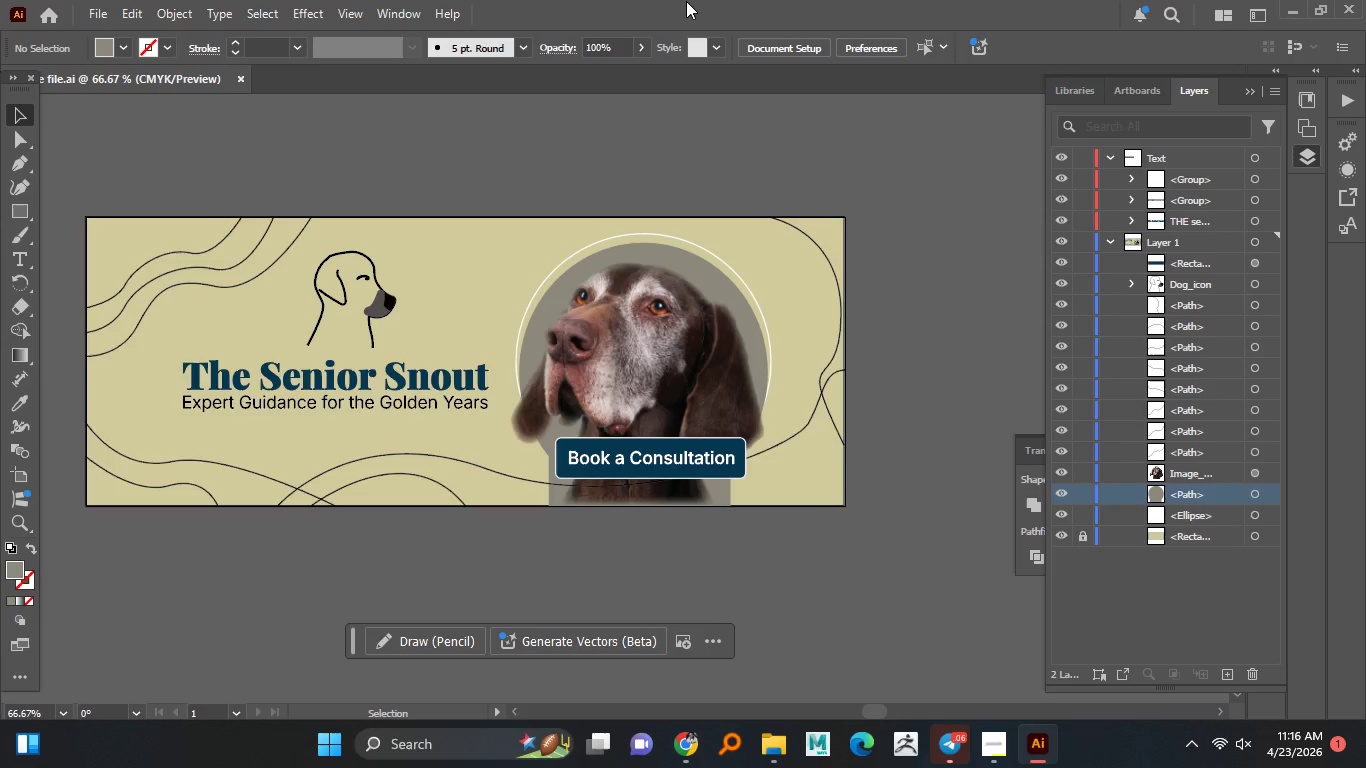 
wait(23.05)
 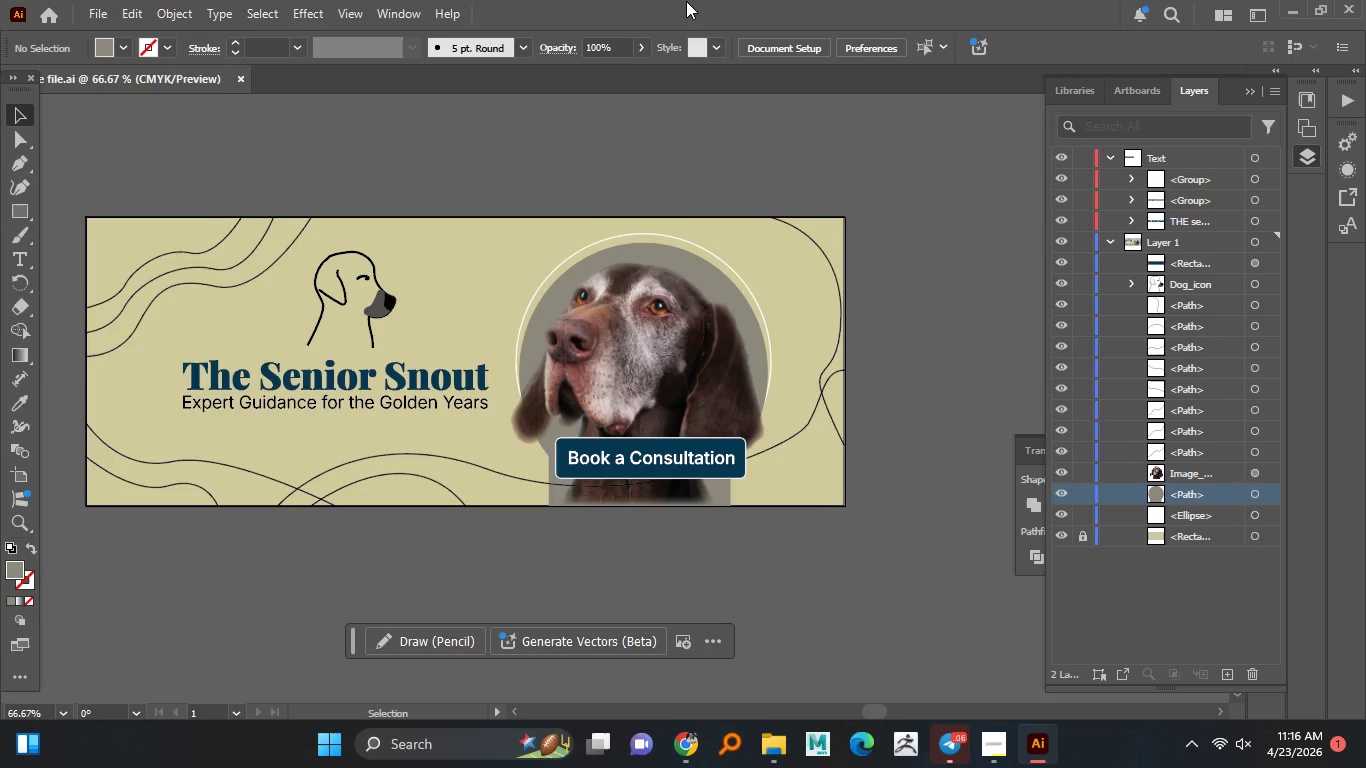 
left_click([689, 502])
 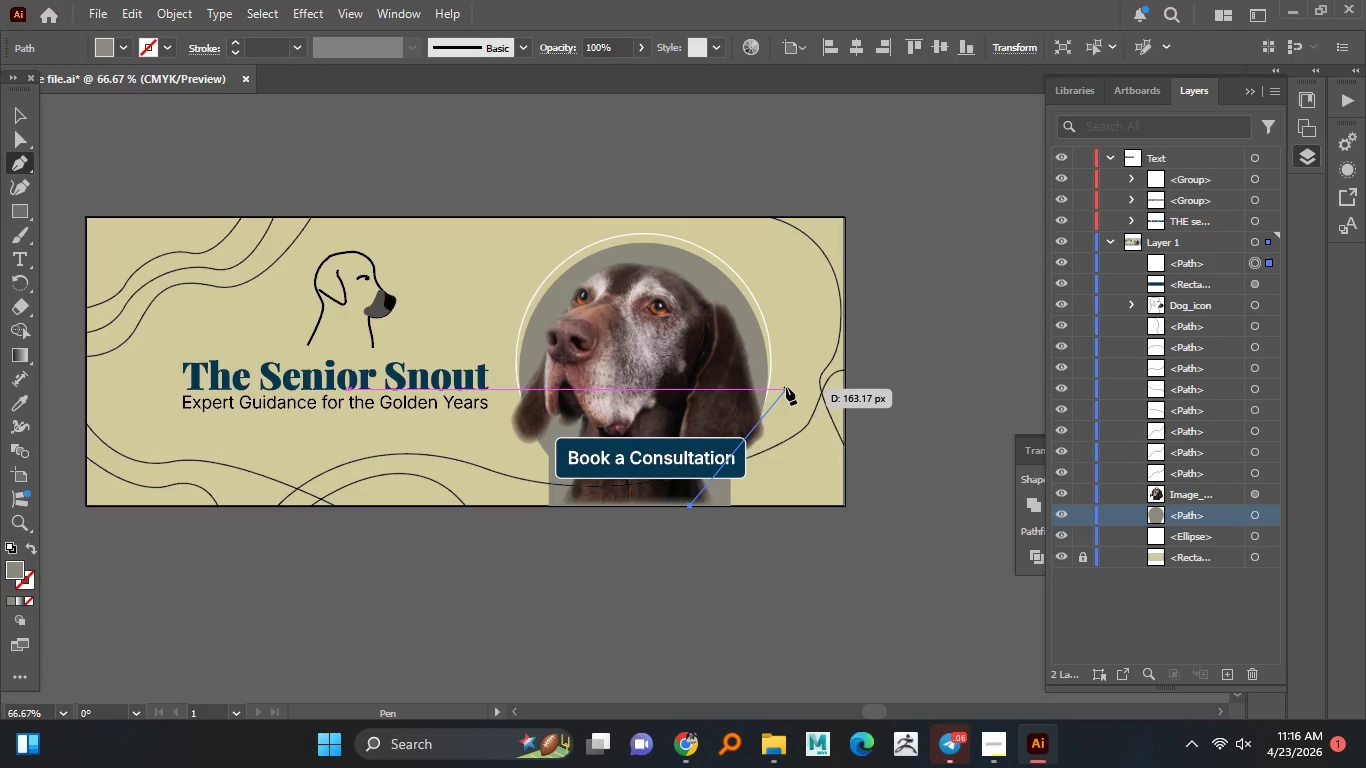 
left_click_drag(start_coordinate=[783, 390], to_coordinate=[825, 356])
 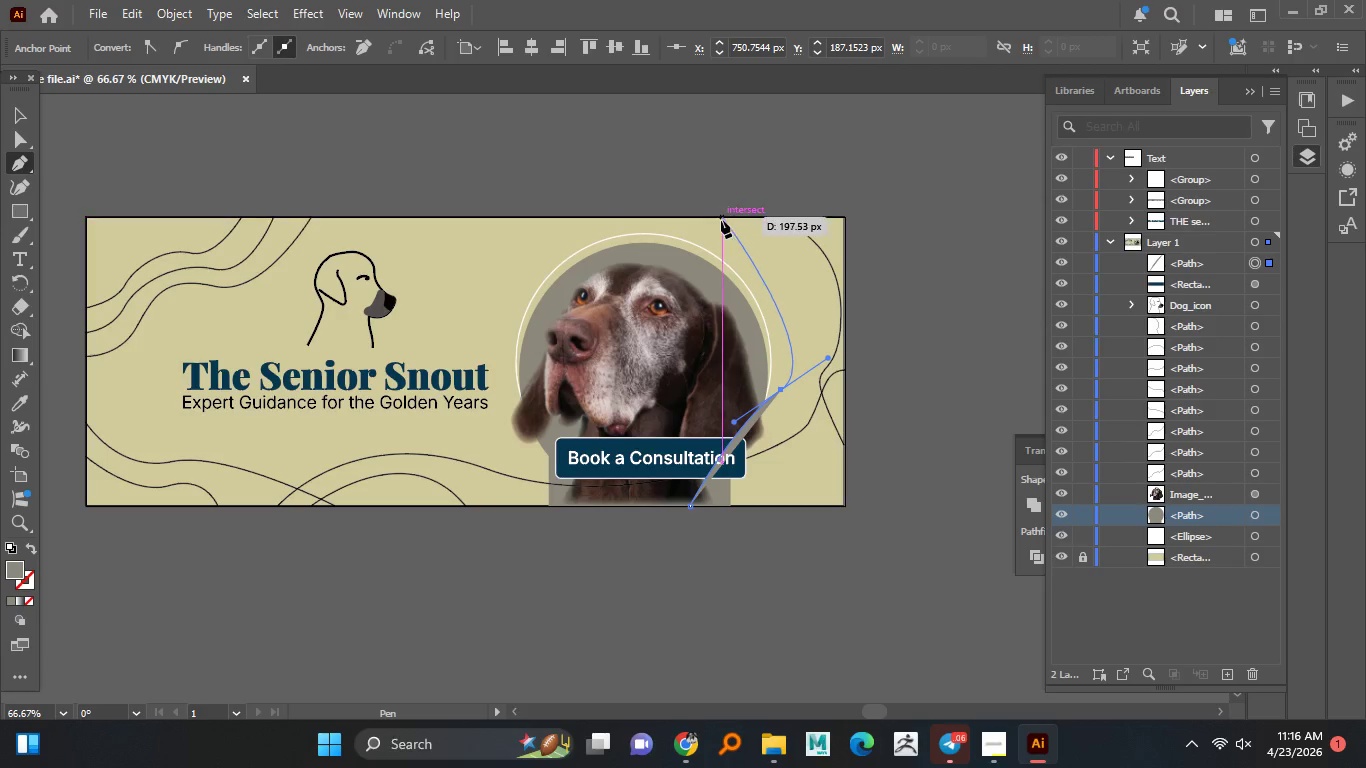 
left_click_drag(start_coordinate=[724, 220], to_coordinate=[666, 190])
 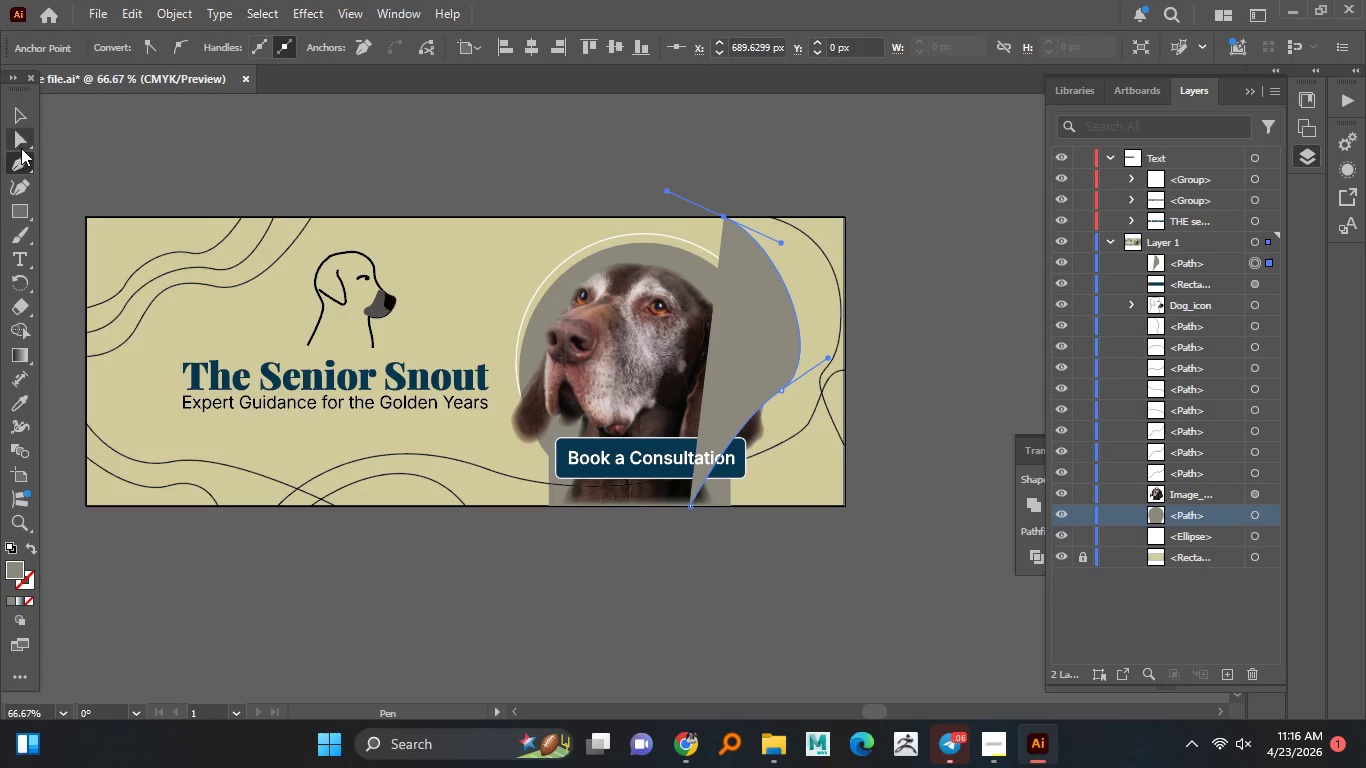 
left_click([21, 108])
 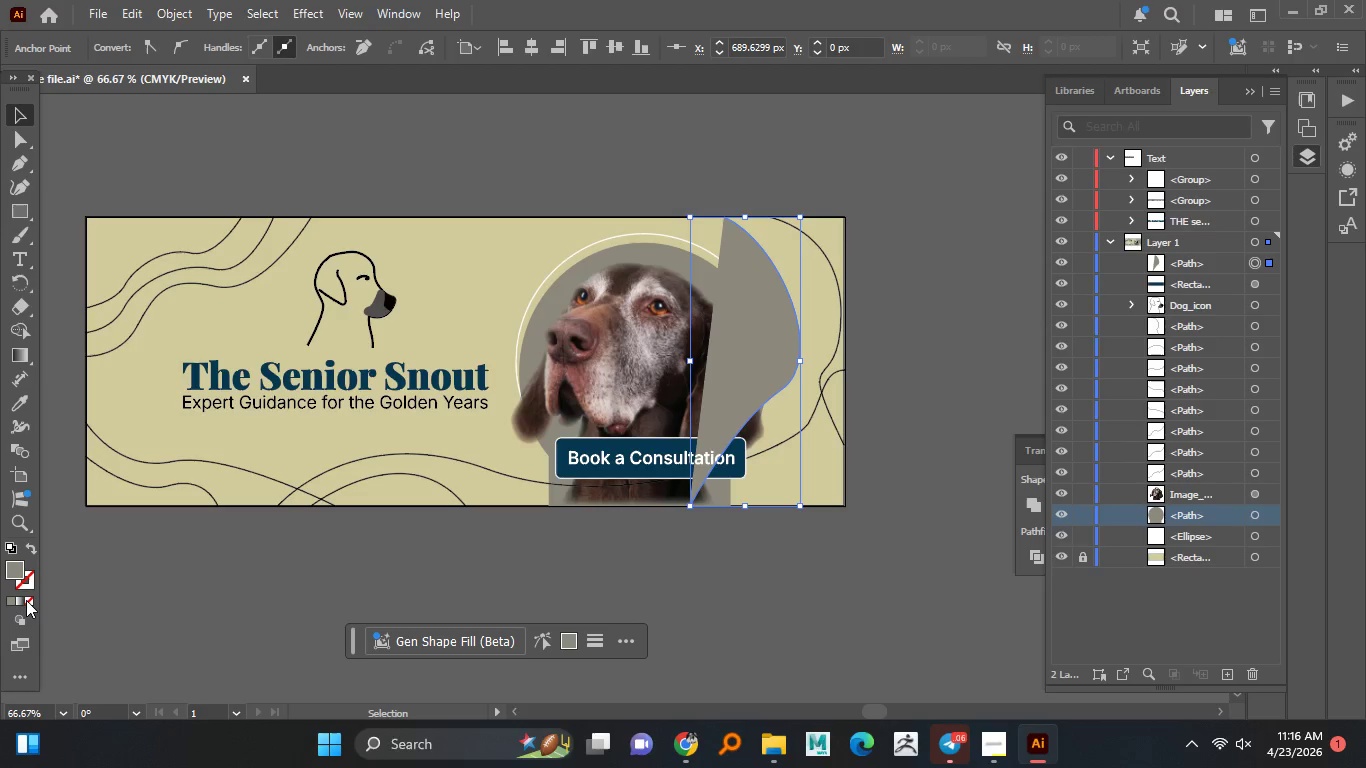 
double_click([29, 580])
 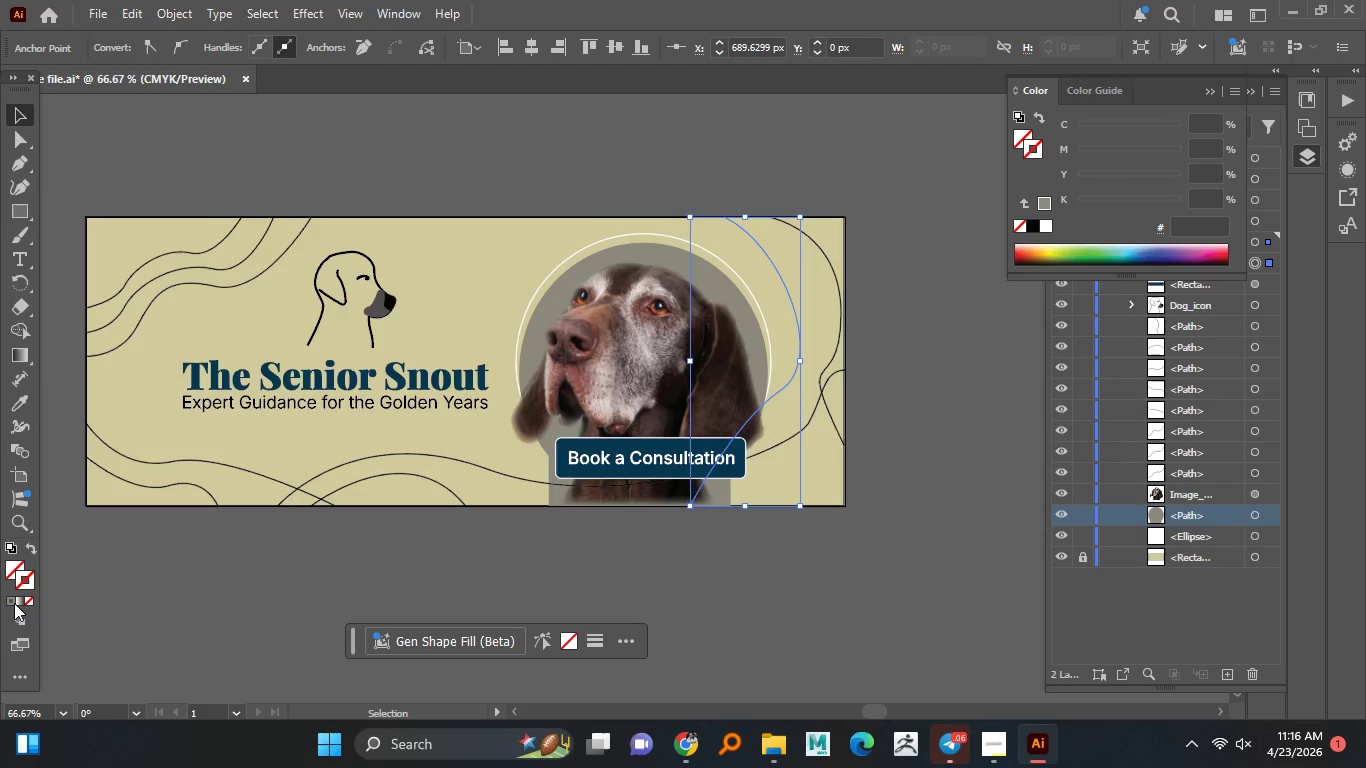 
left_click([14, 603])
 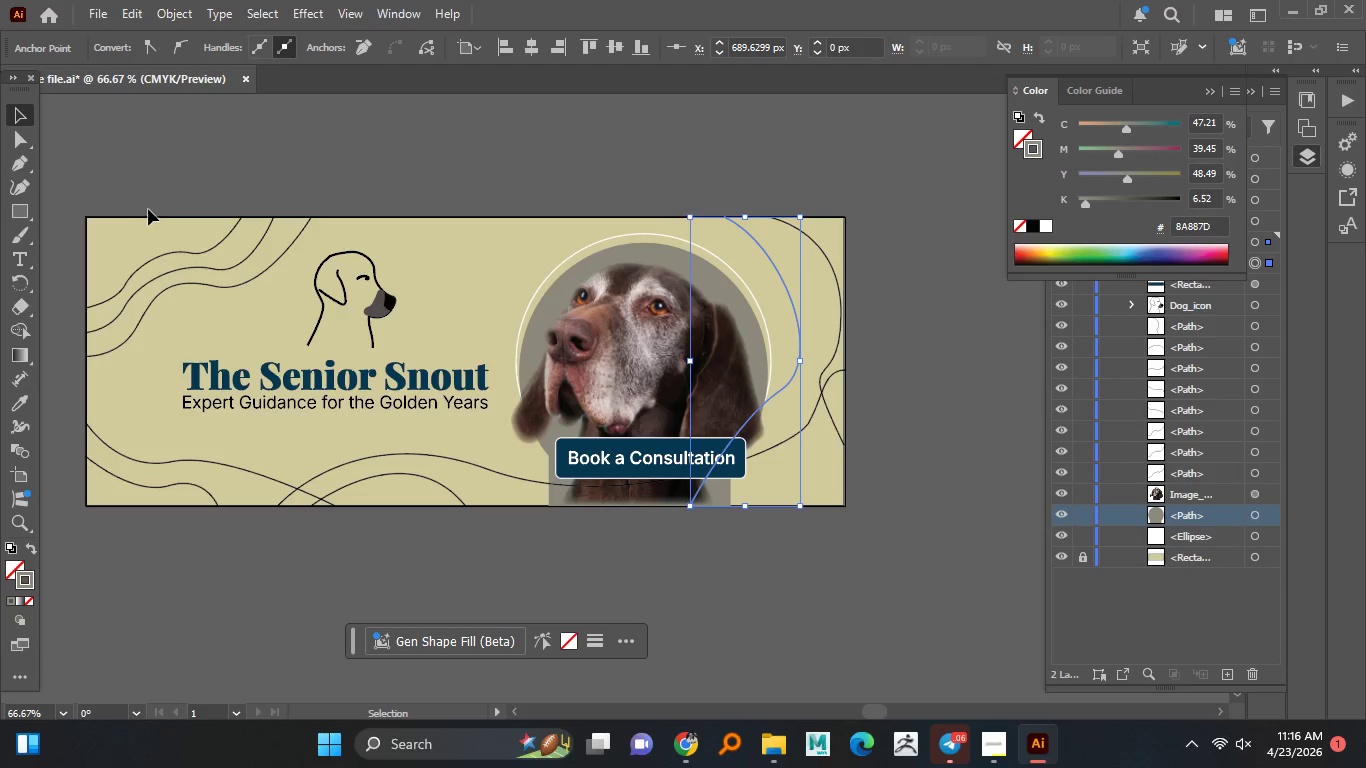 
left_click([187, 151])
 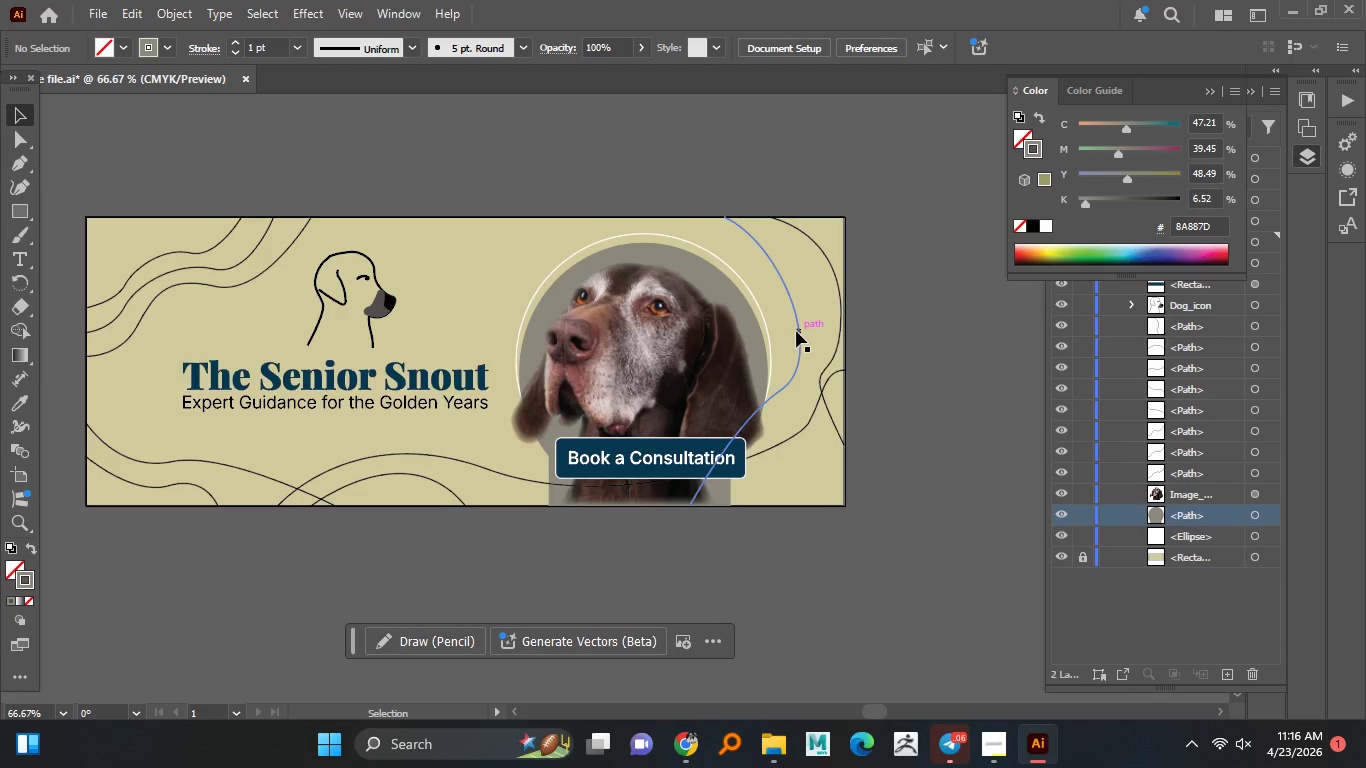 
right_click([796, 332])
 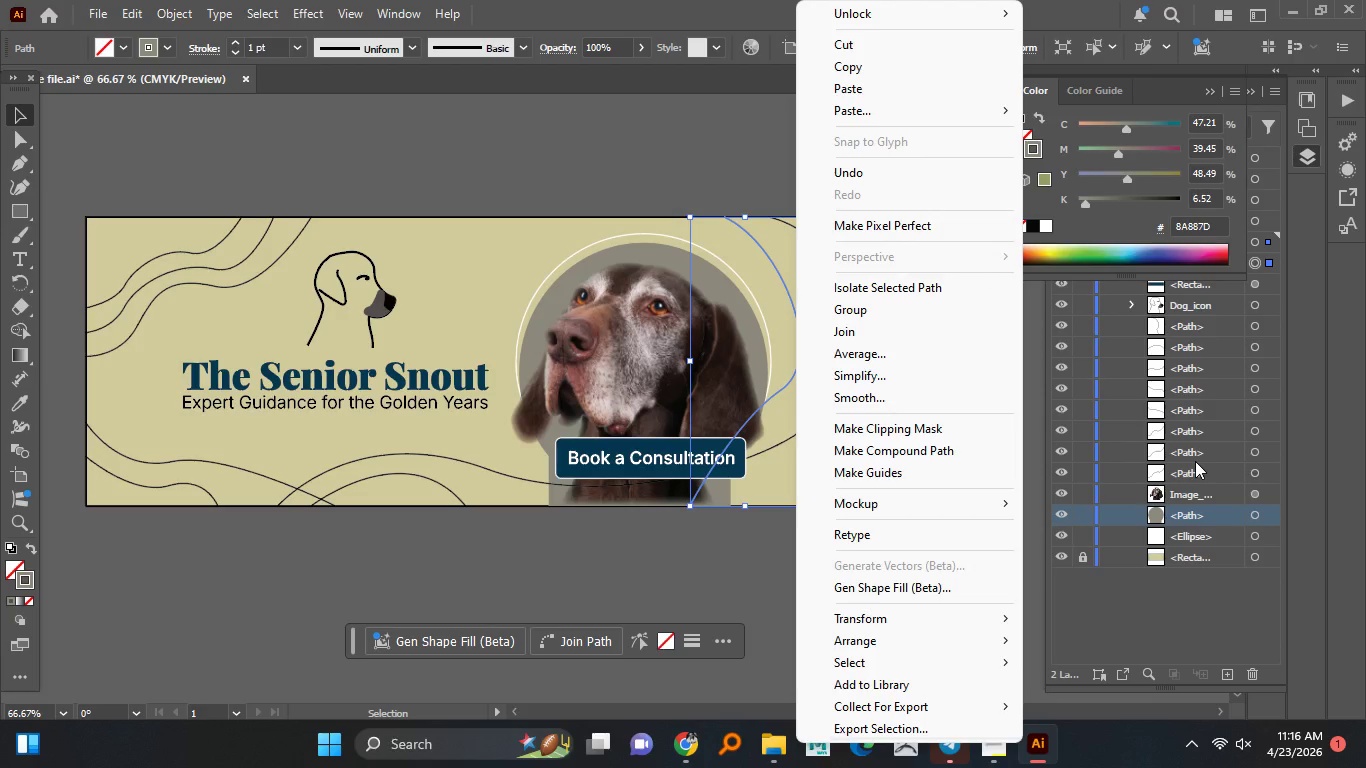 
scroll: coordinate [1195, 464], scroll_direction: up, amount: 3.0
 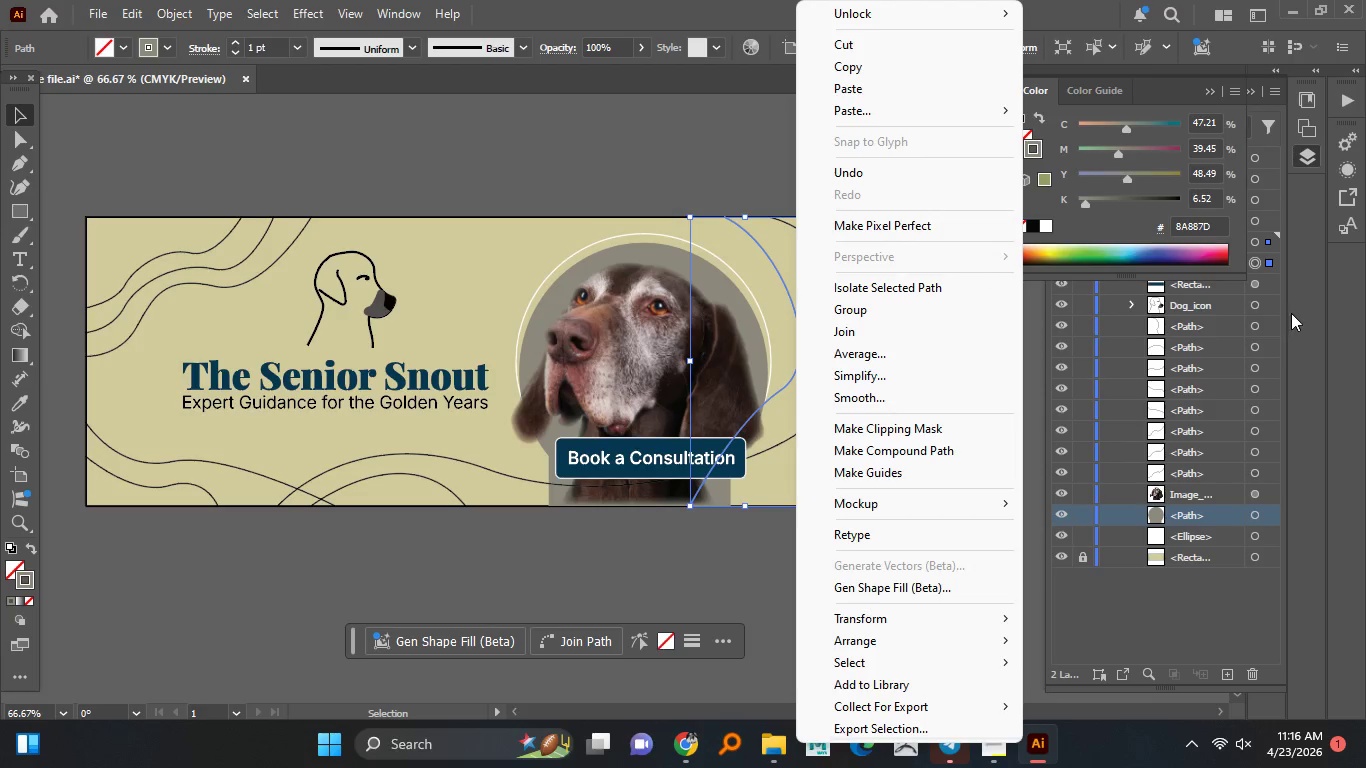 
left_click([1294, 313])
 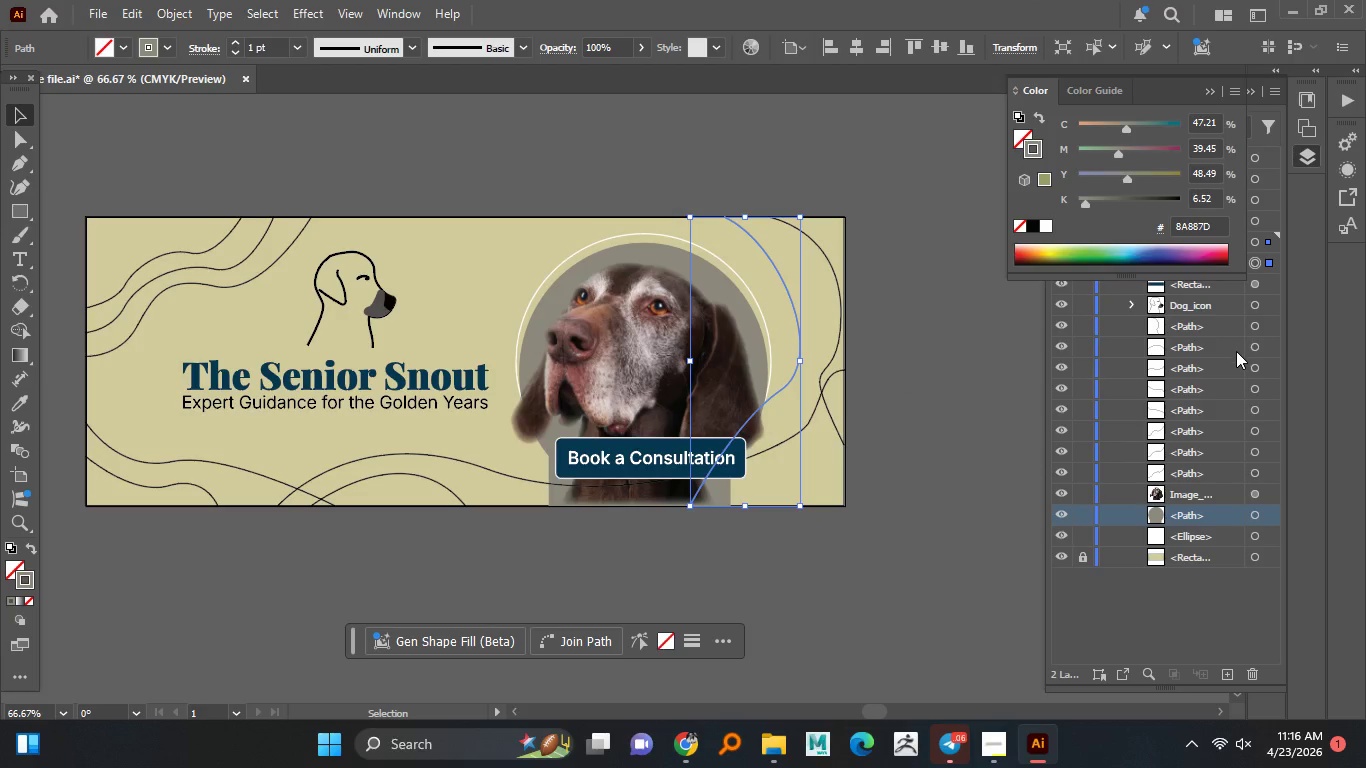 
scroll: coordinate [1236, 351], scroll_direction: up, amount: 3.0
 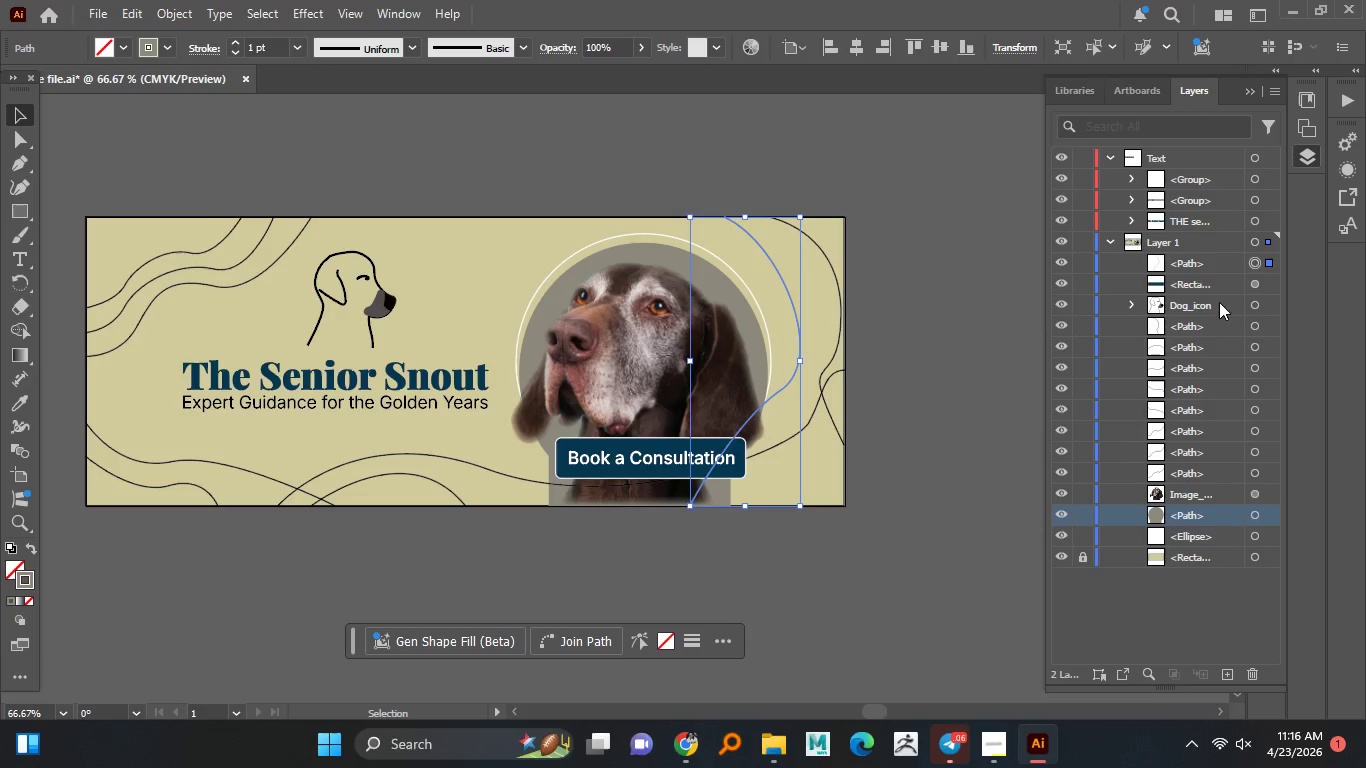 
left_click_drag(start_coordinate=[1187, 261], to_coordinate=[1209, 507])
 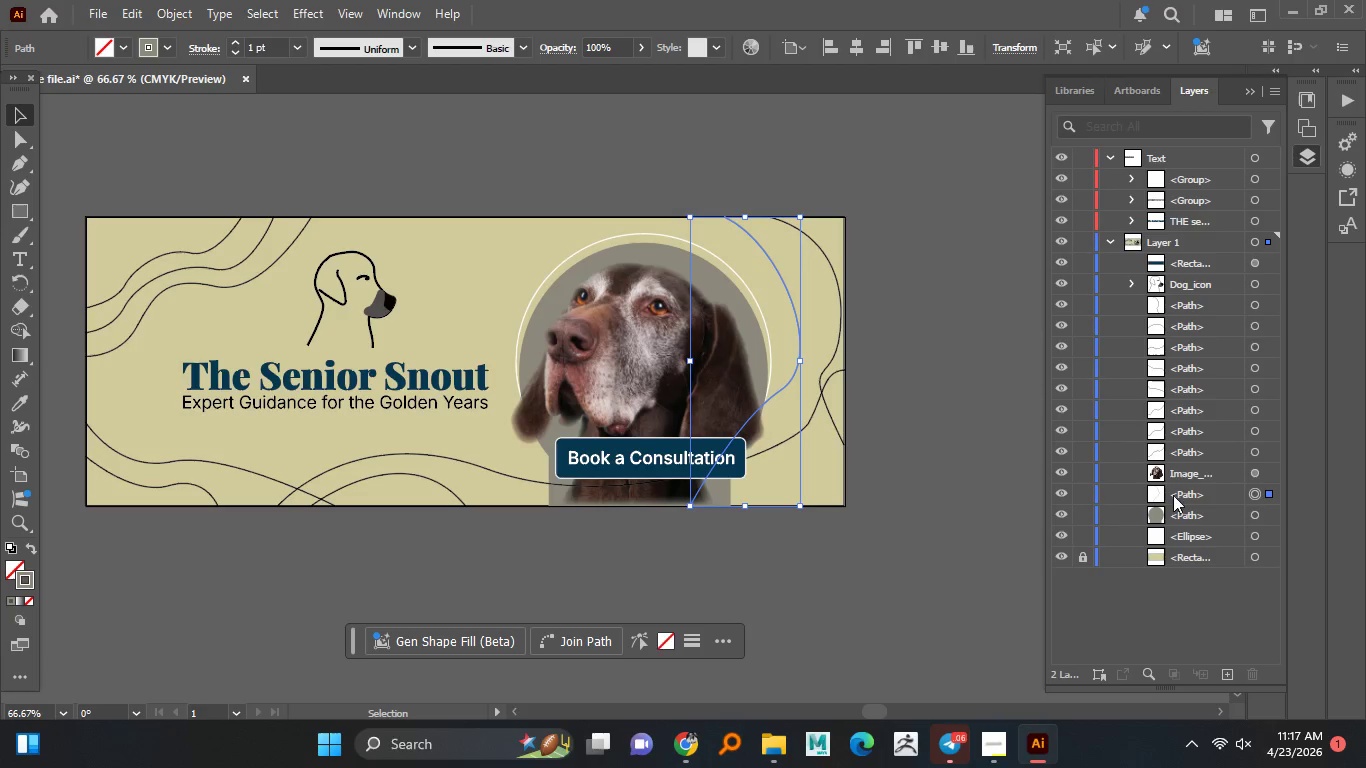 
left_click_drag(start_coordinate=[1178, 493], to_coordinate=[1192, 544])
 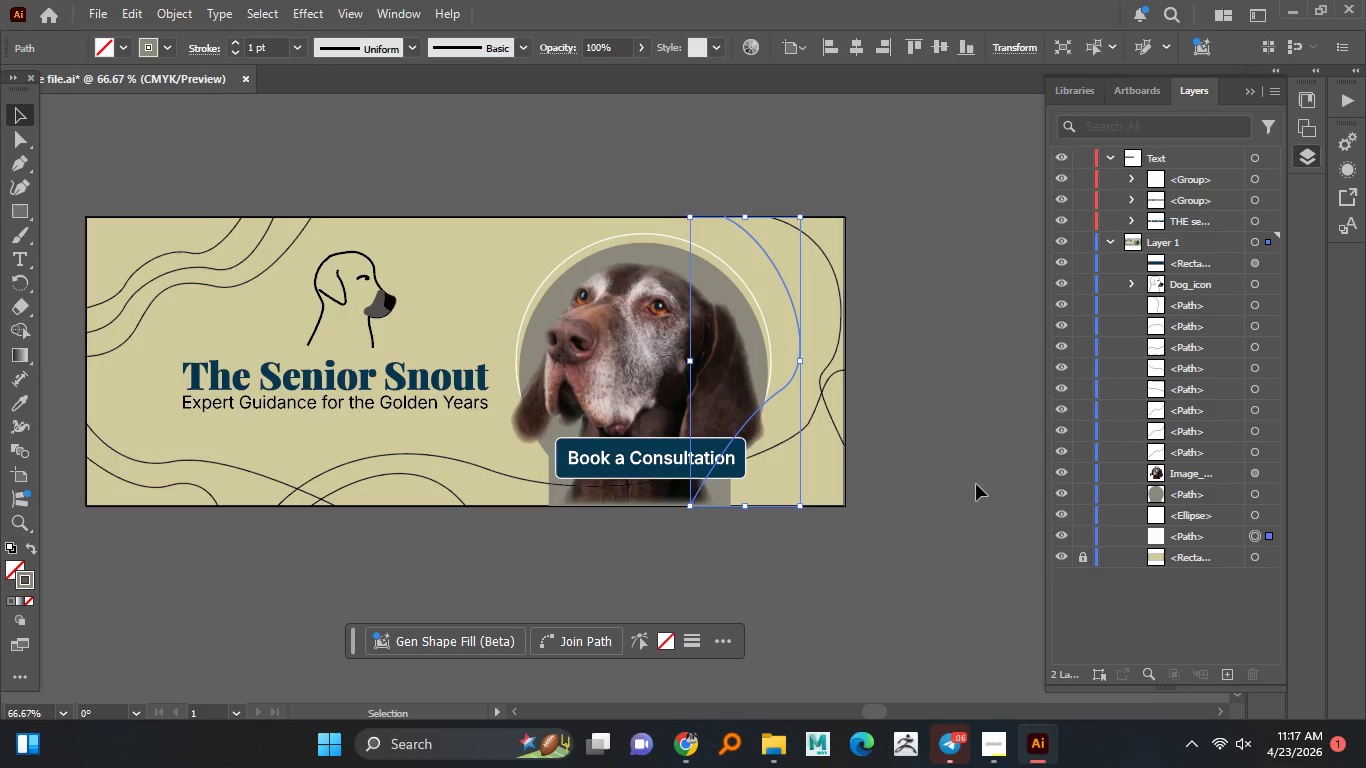 
left_click([974, 481])
 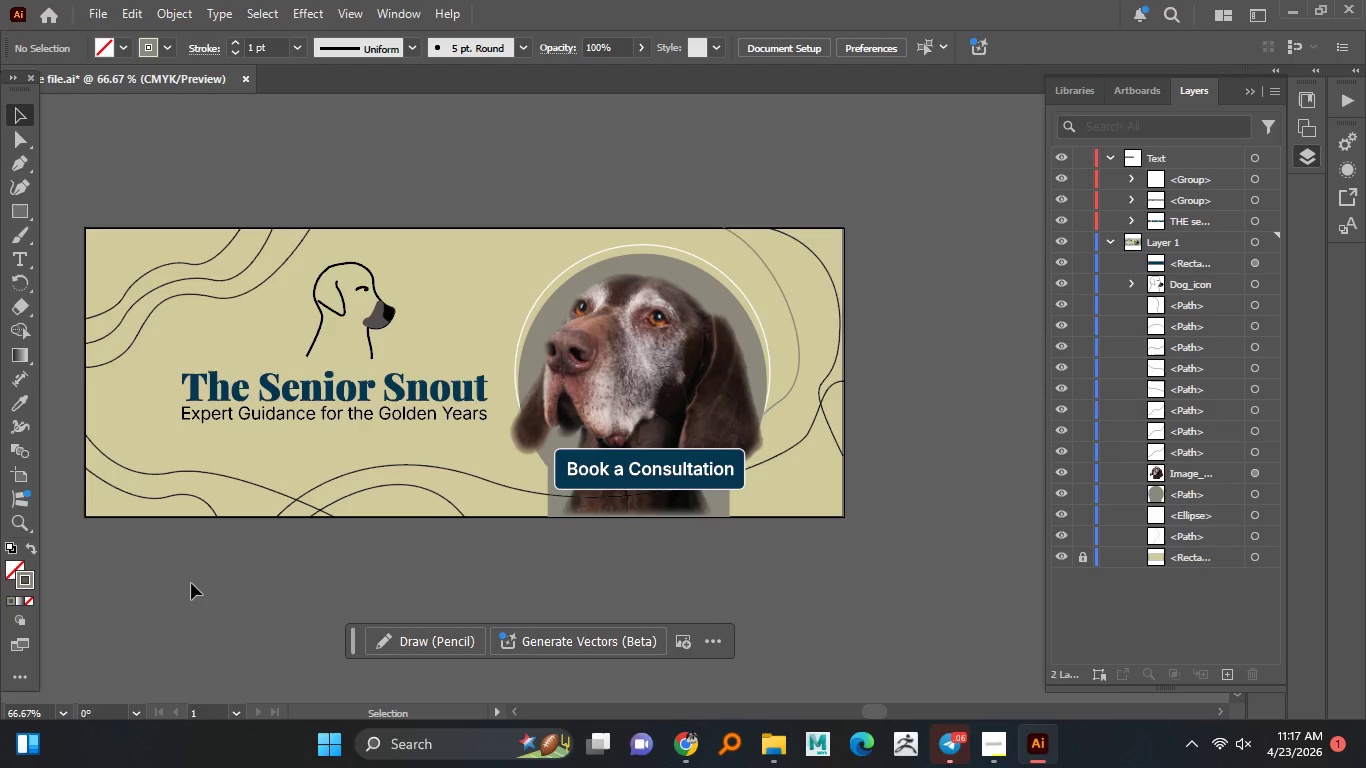 
wait(16.33)
 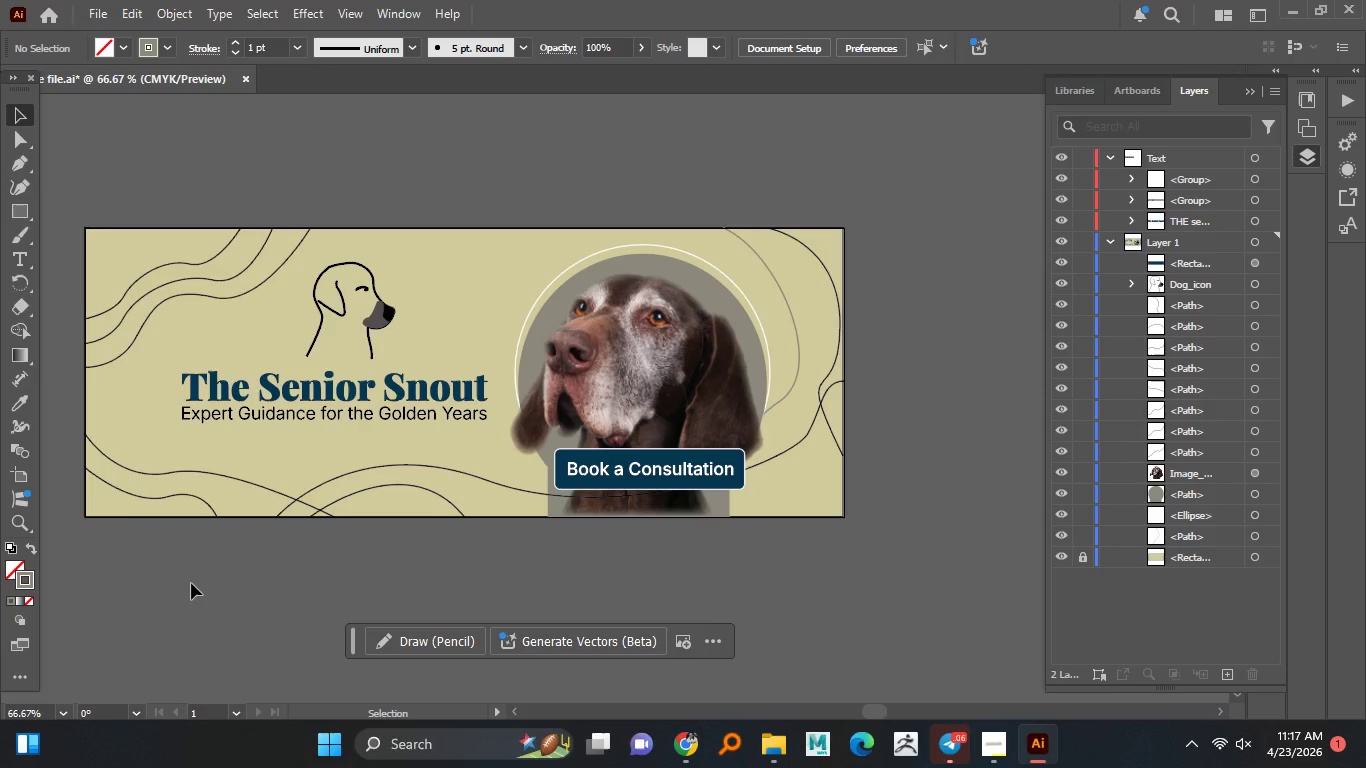 
left_click([14, 167])
 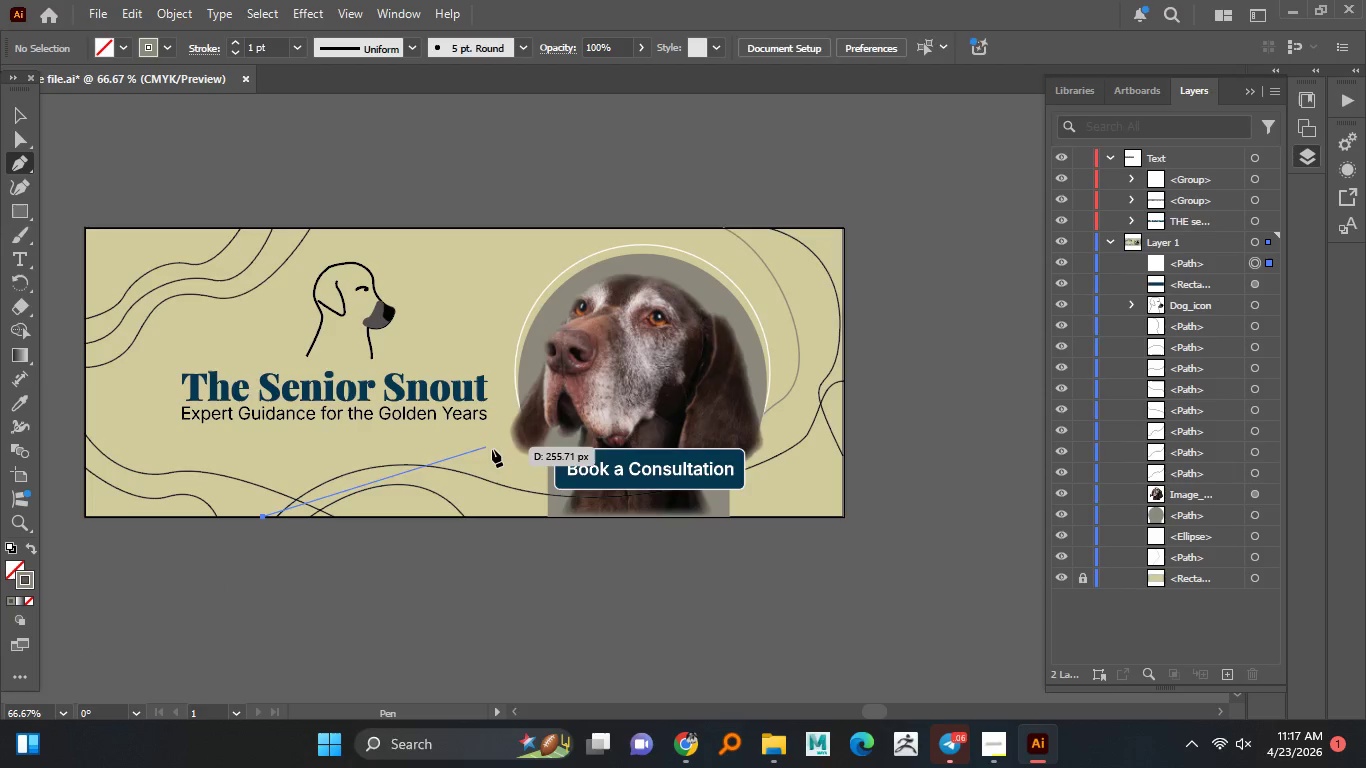 
left_click_drag(start_coordinate=[481, 461], to_coordinate=[619, 508])
 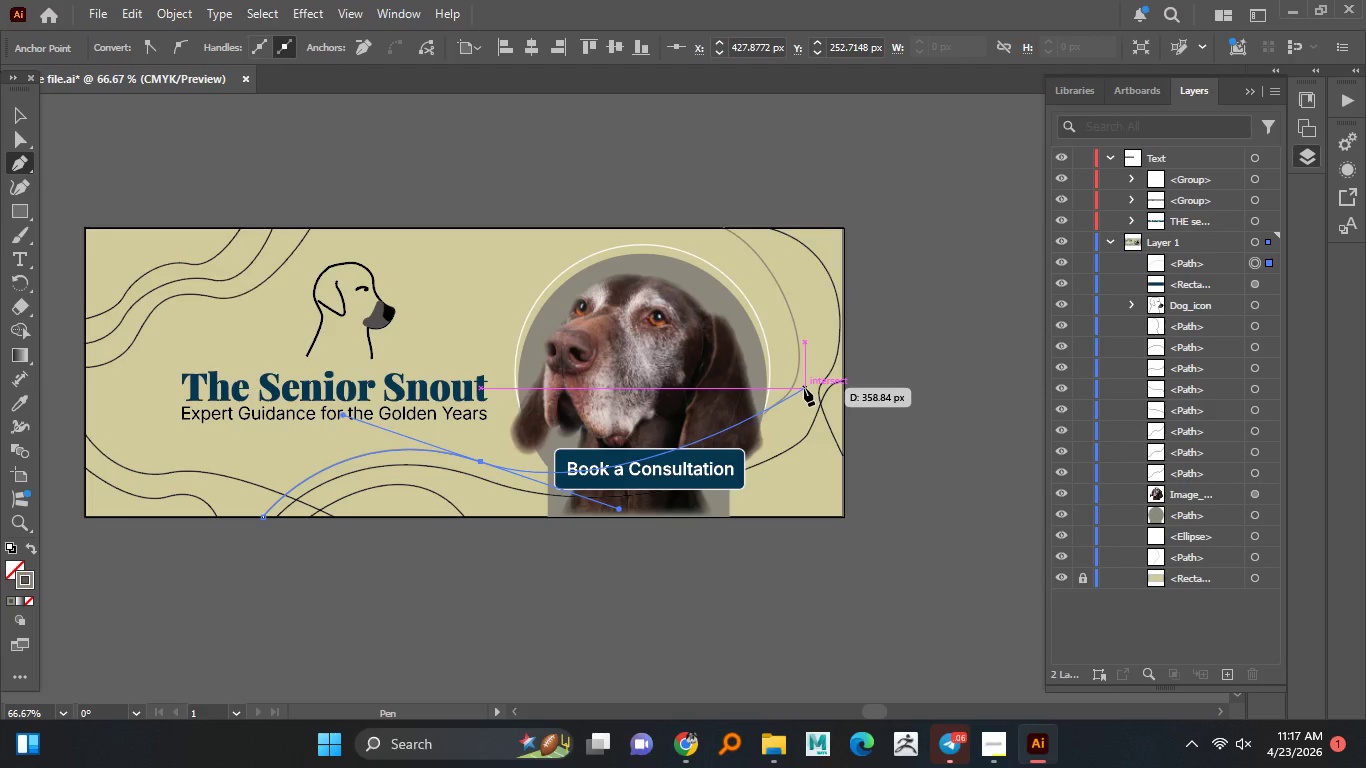 
wait(5.09)
 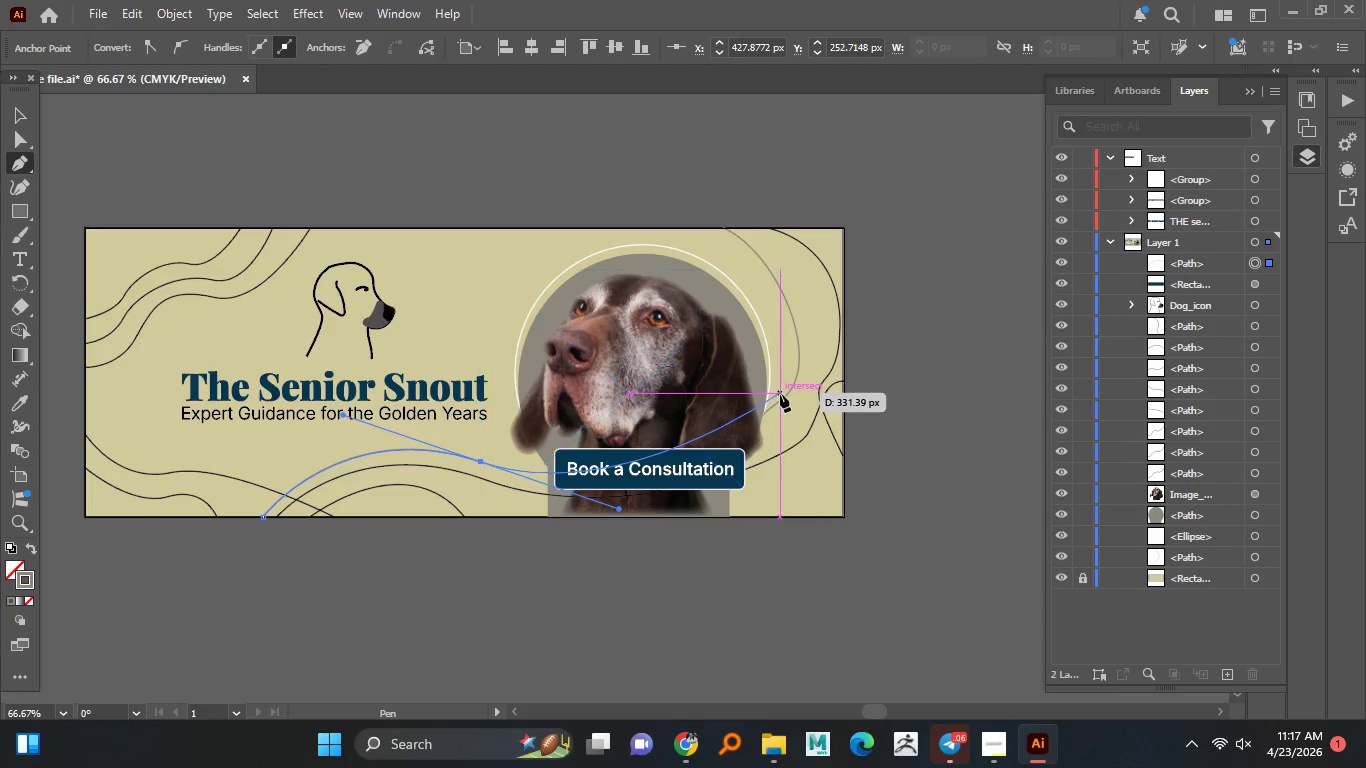 
left_click_drag(start_coordinate=[806, 390], to_coordinate=[840, 322])
 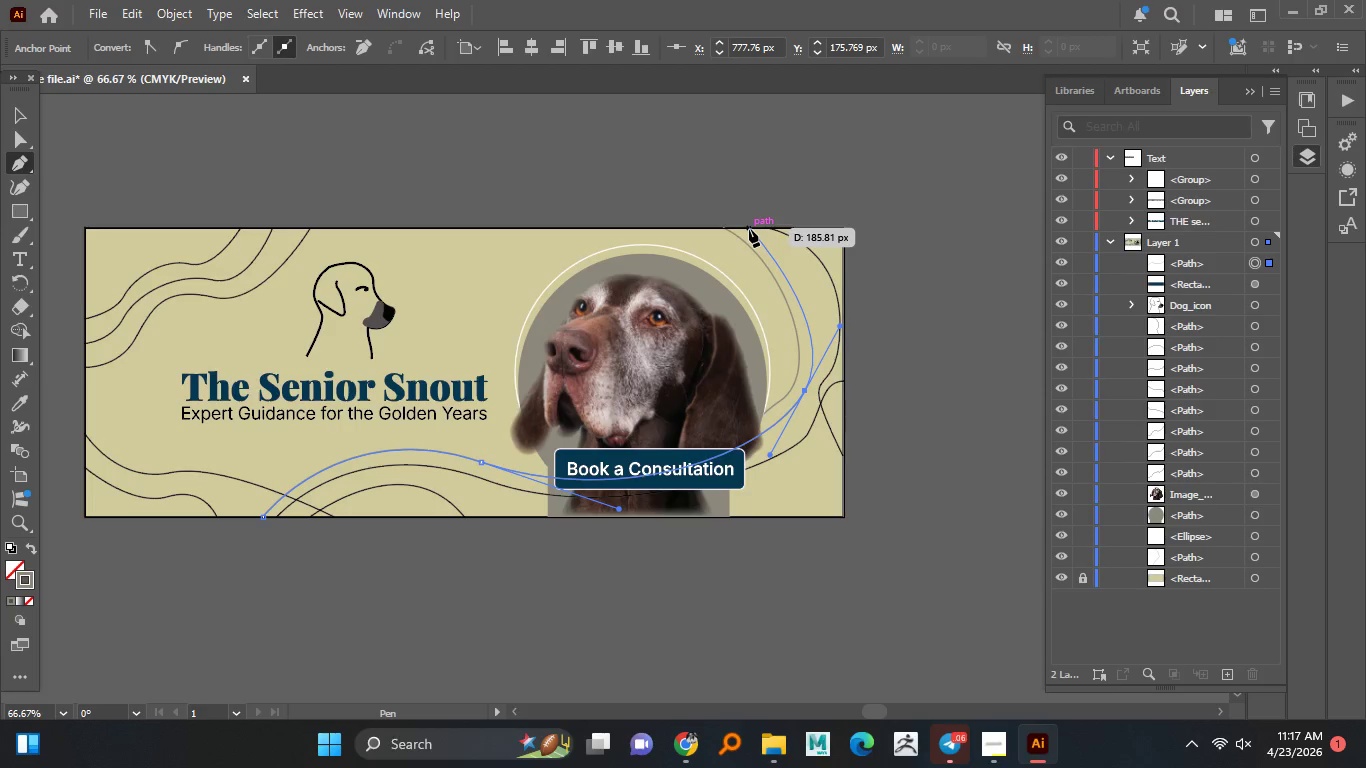 
left_click_drag(start_coordinate=[750, 229], to_coordinate=[710, 203])
 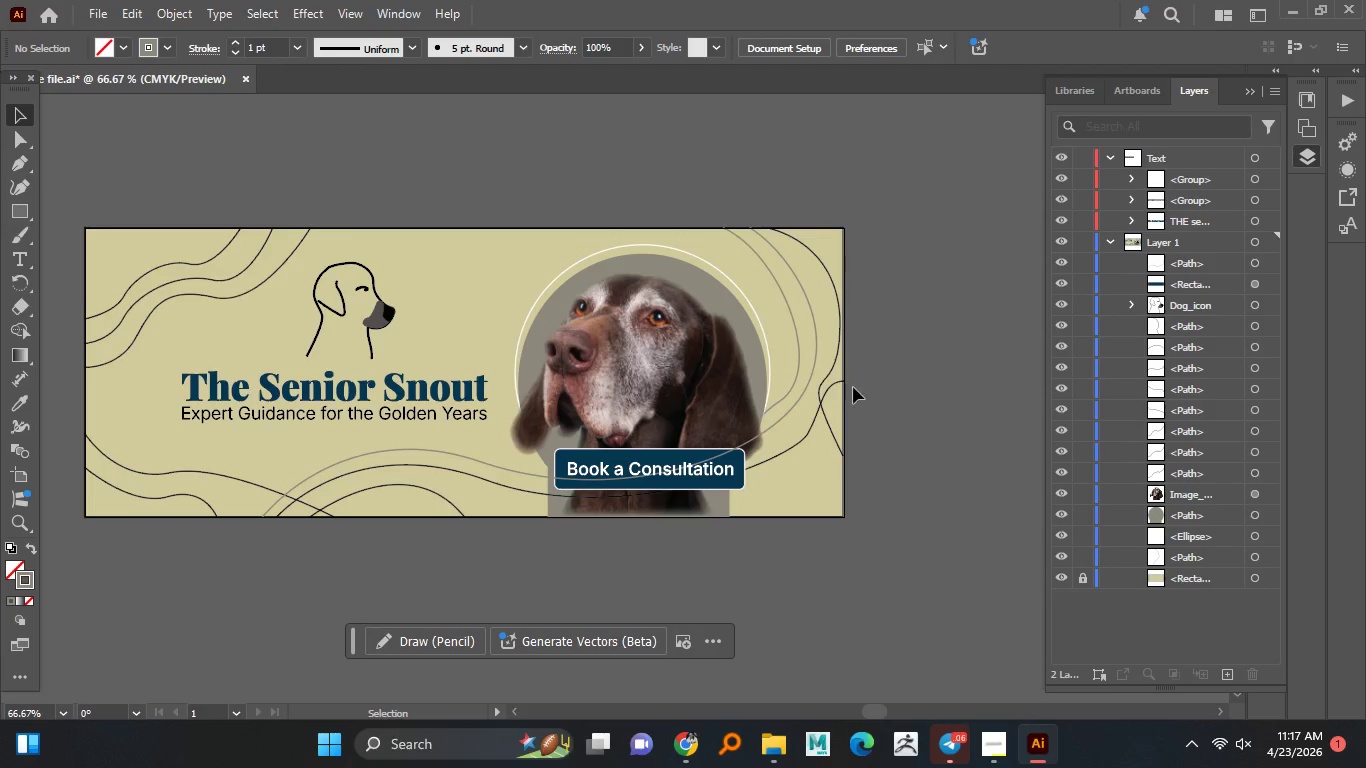 
left_click([804, 390])
 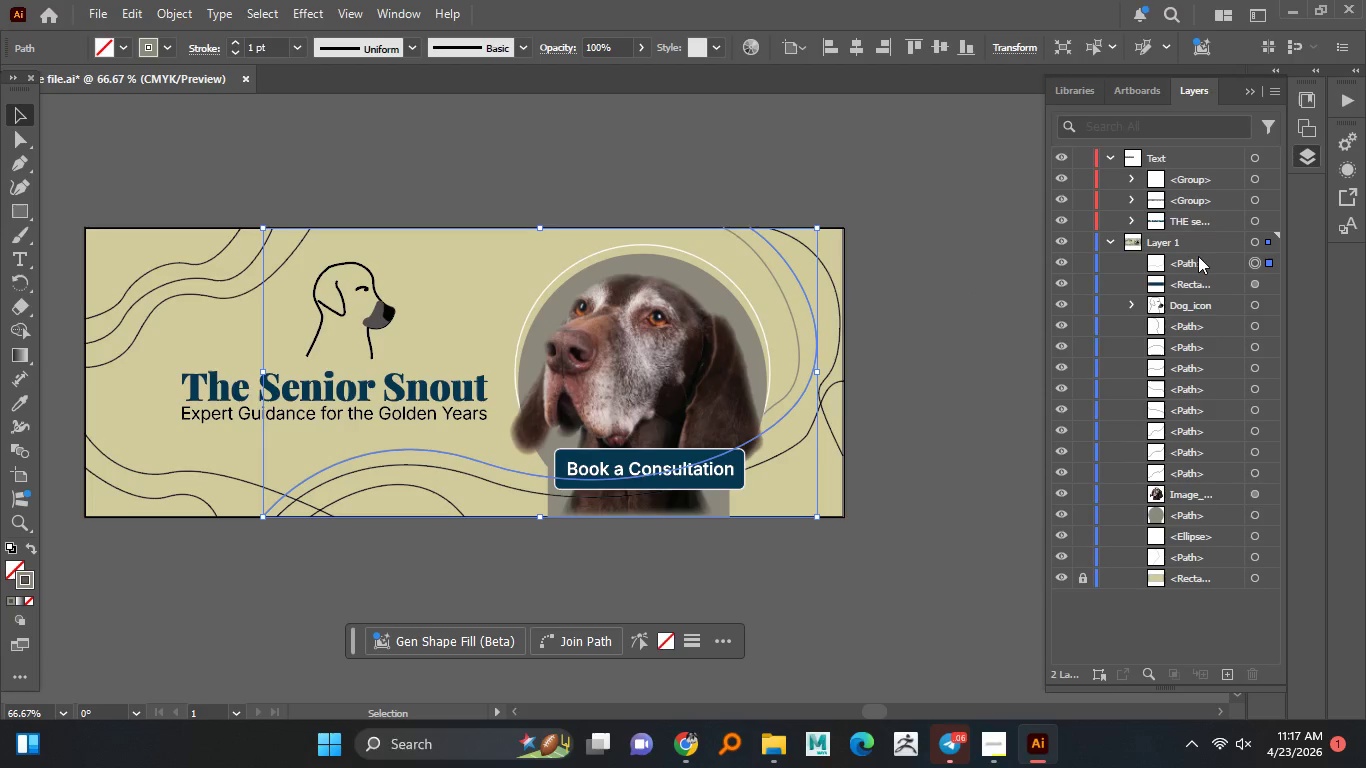 
left_click_drag(start_coordinate=[1195, 257], to_coordinate=[1187, 544])
 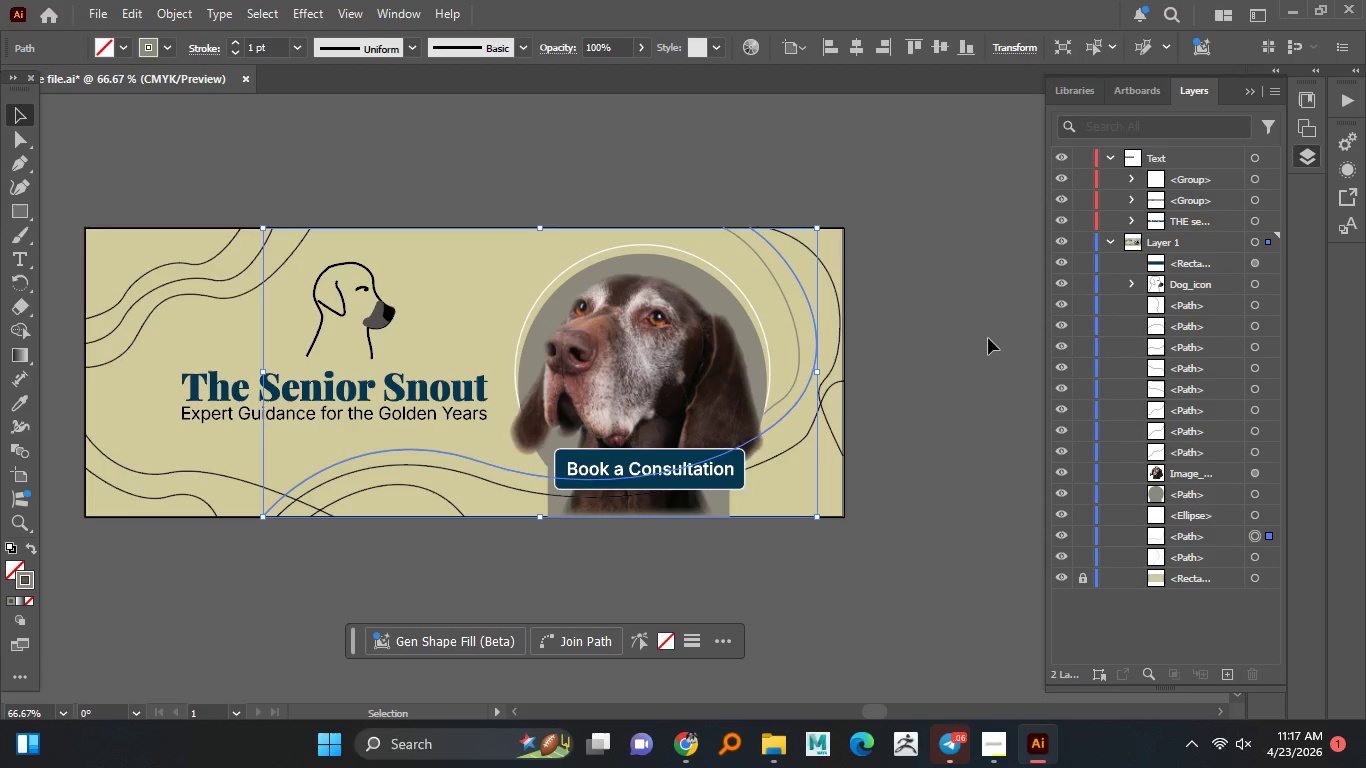 
left_click([983, 333])
 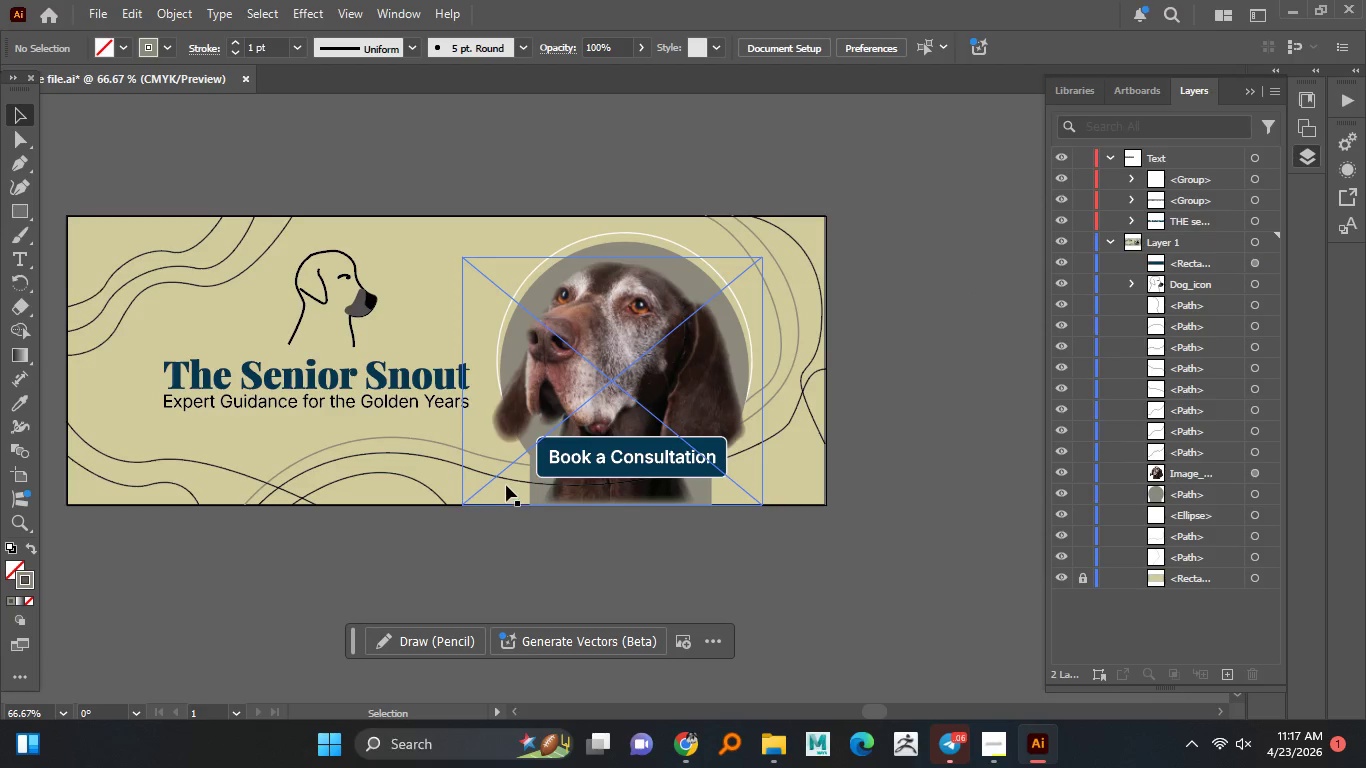 
left_click([506, 476])
 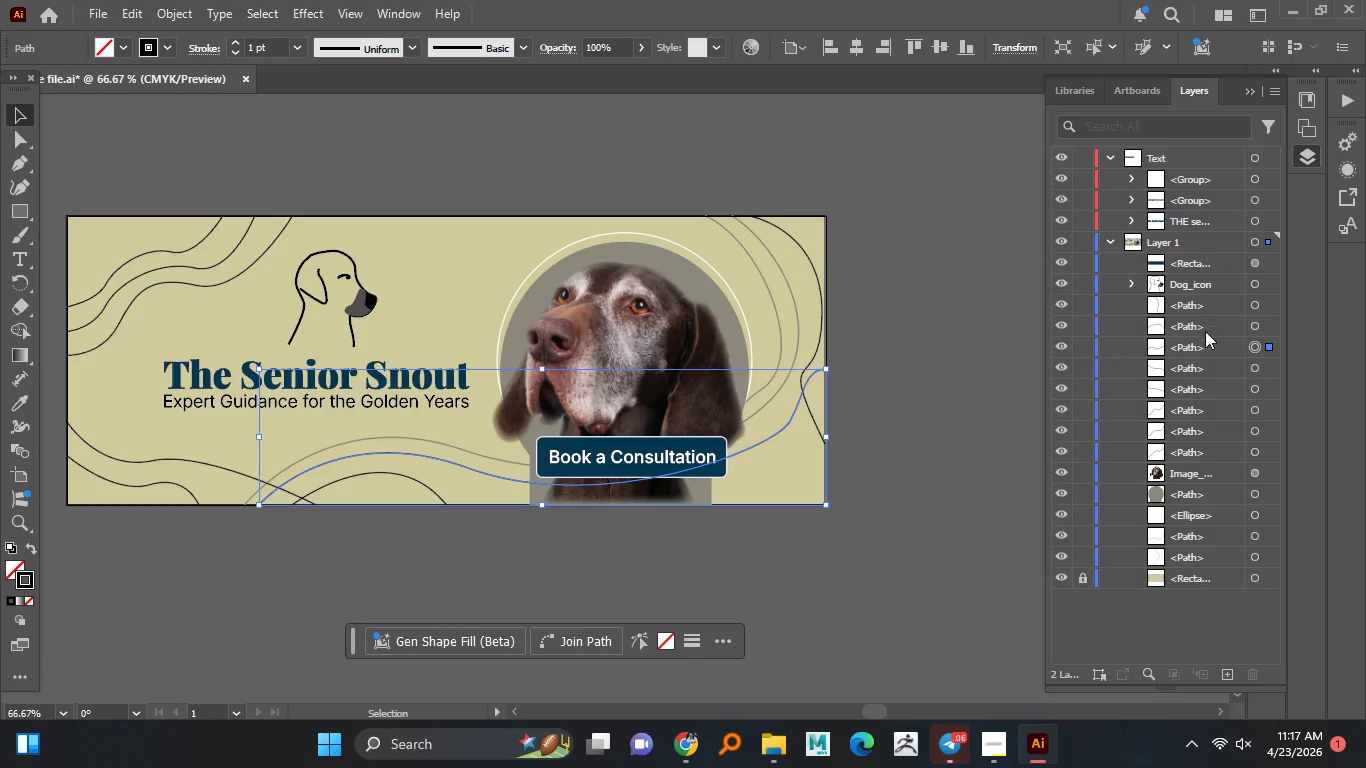 
left_click_drag(start_coordinate=[1204, 343], to_coordinate=[1198, 567])
 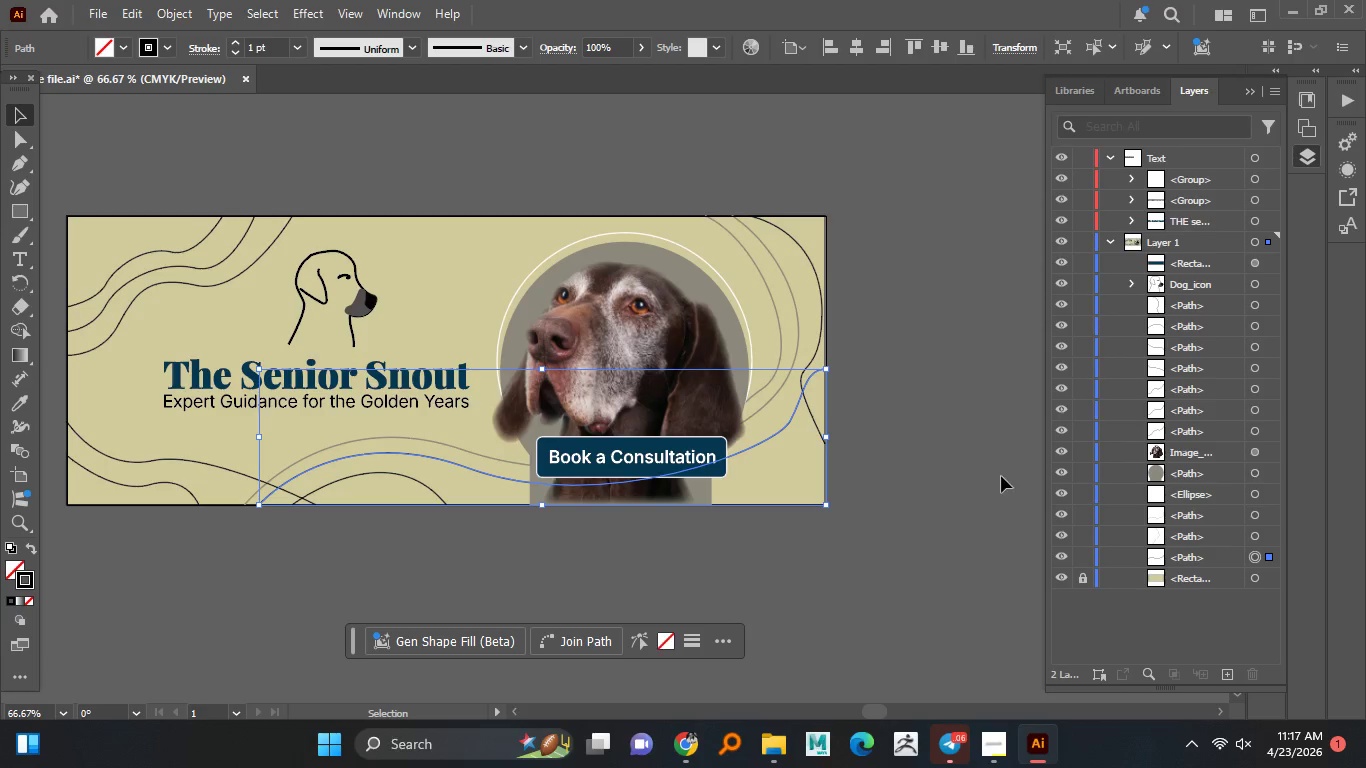 
left_click([1001, 475])
 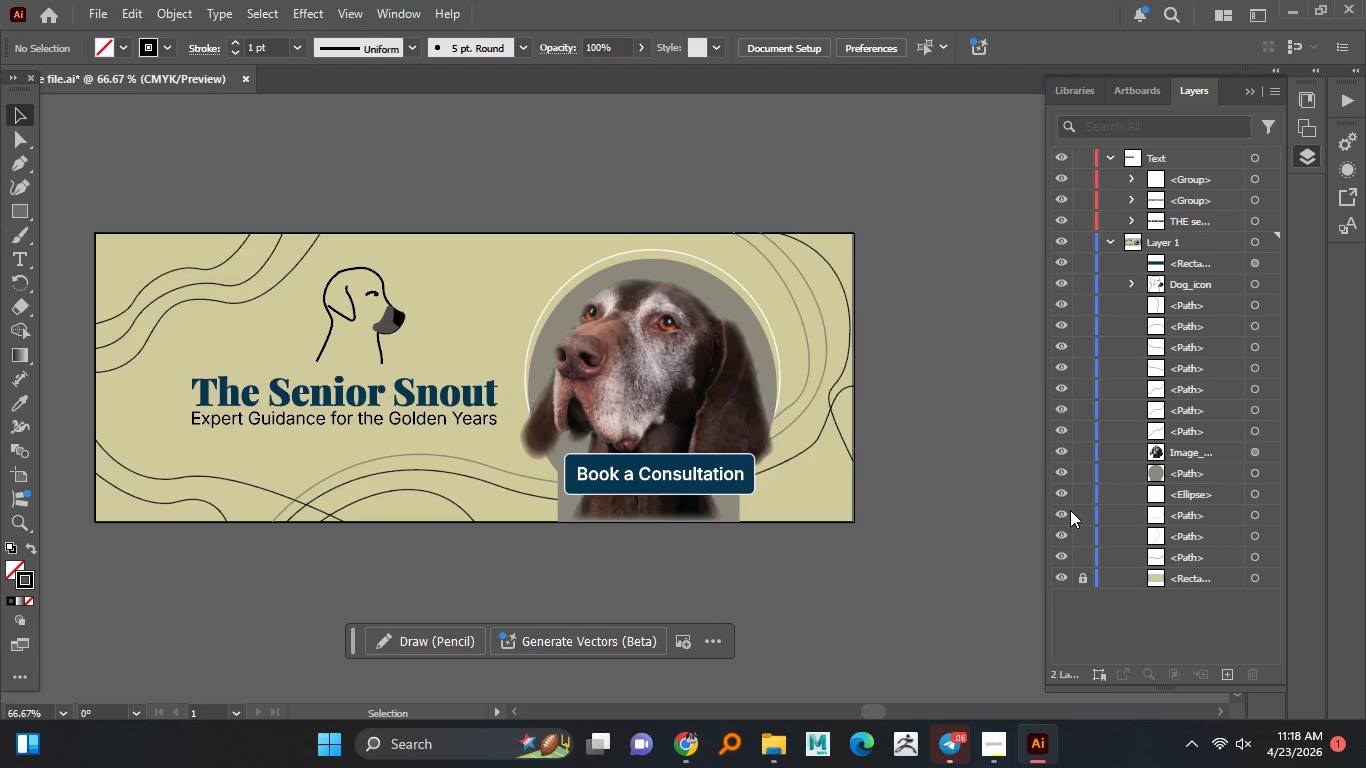 
wait(18.09)
 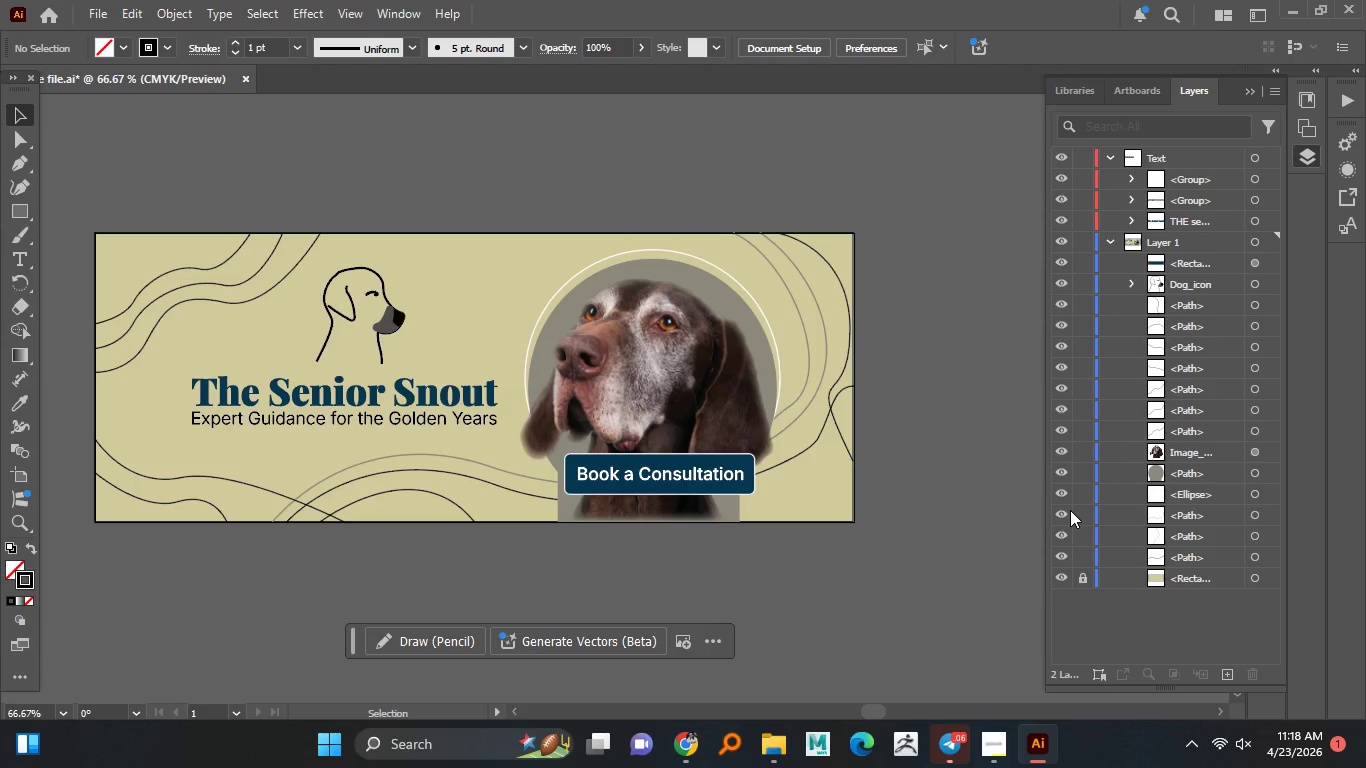 
key(Control+S)
 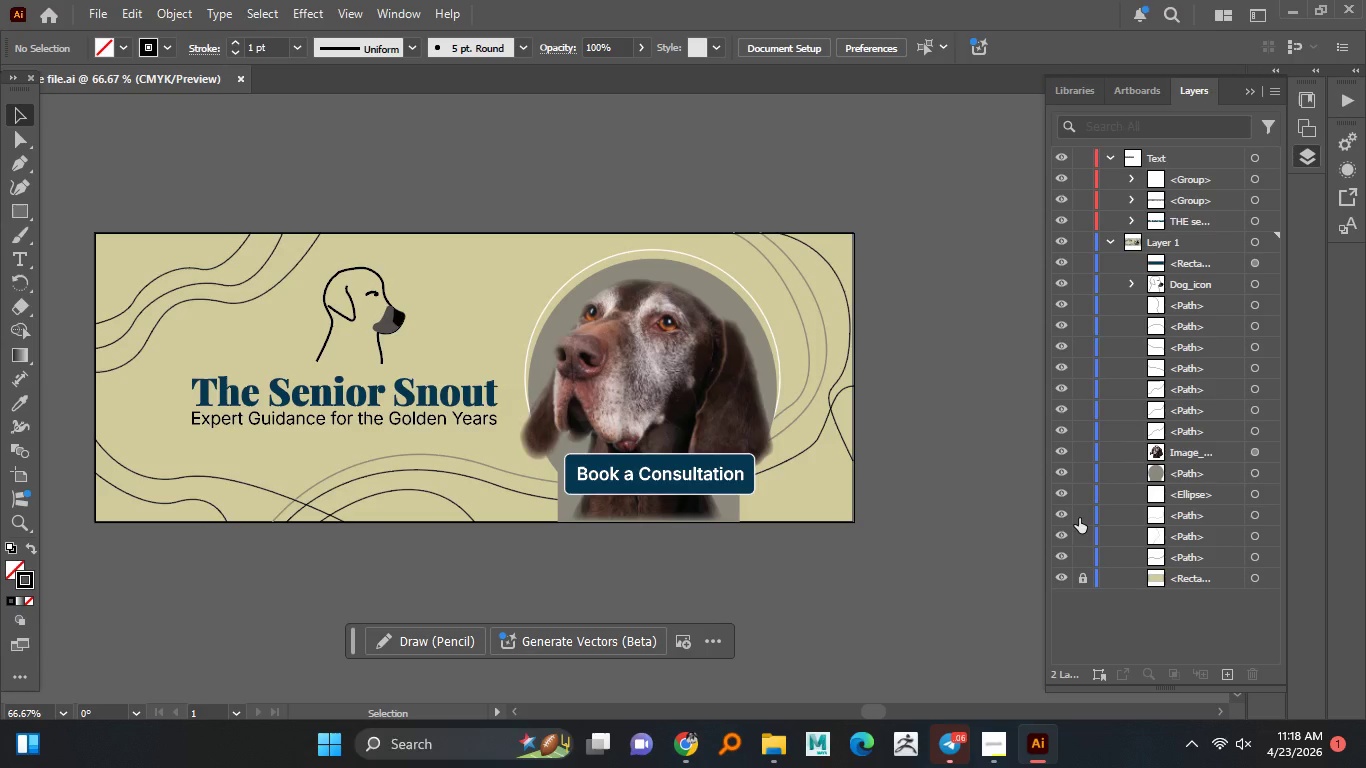 
wait(53.11)
 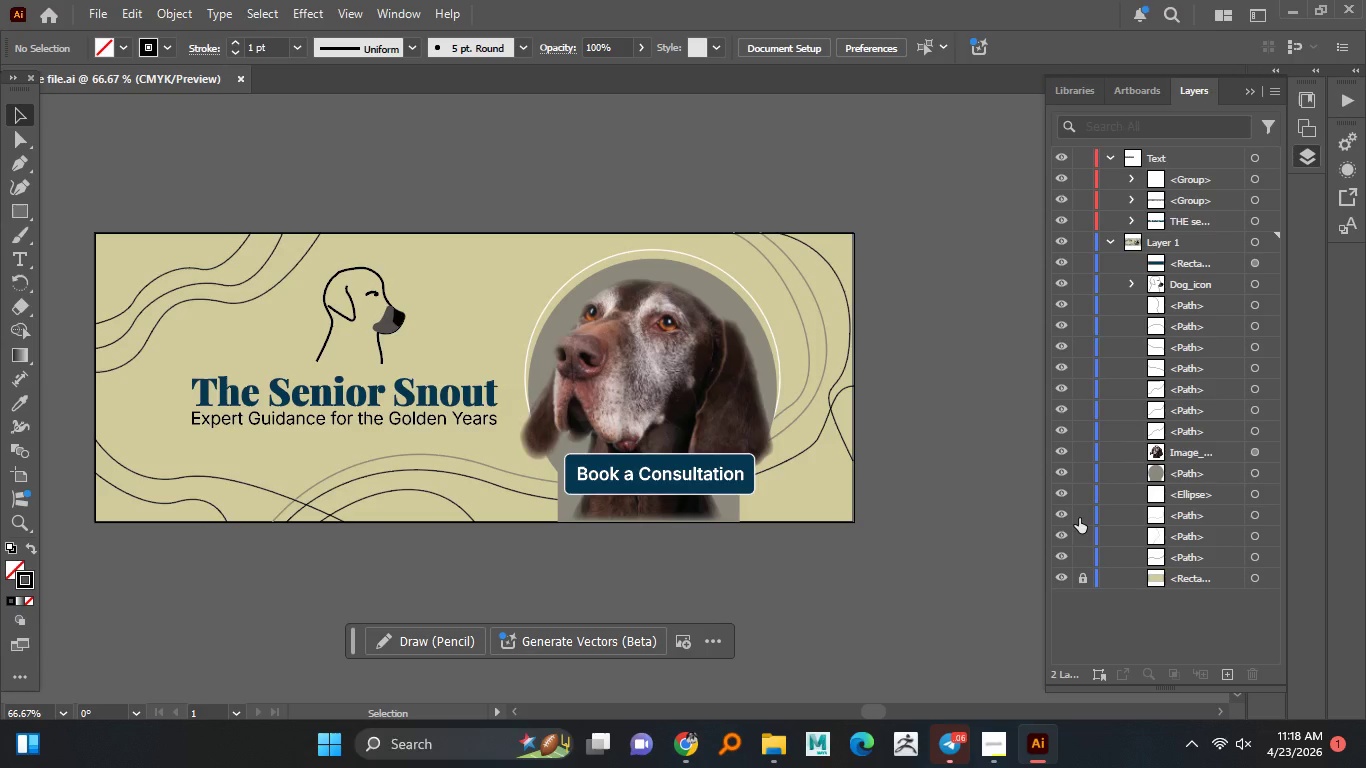 
left_click([671, 473])
 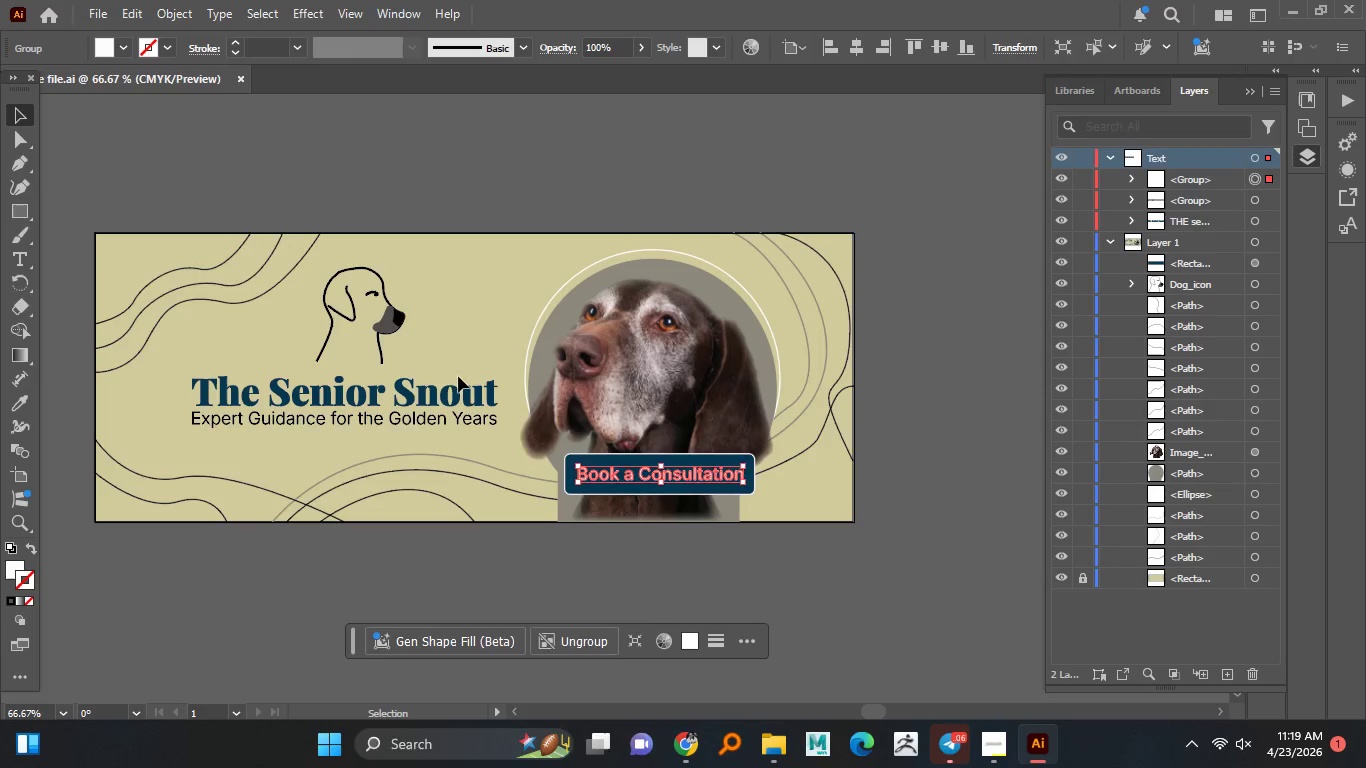 
double_click([458, 394])
 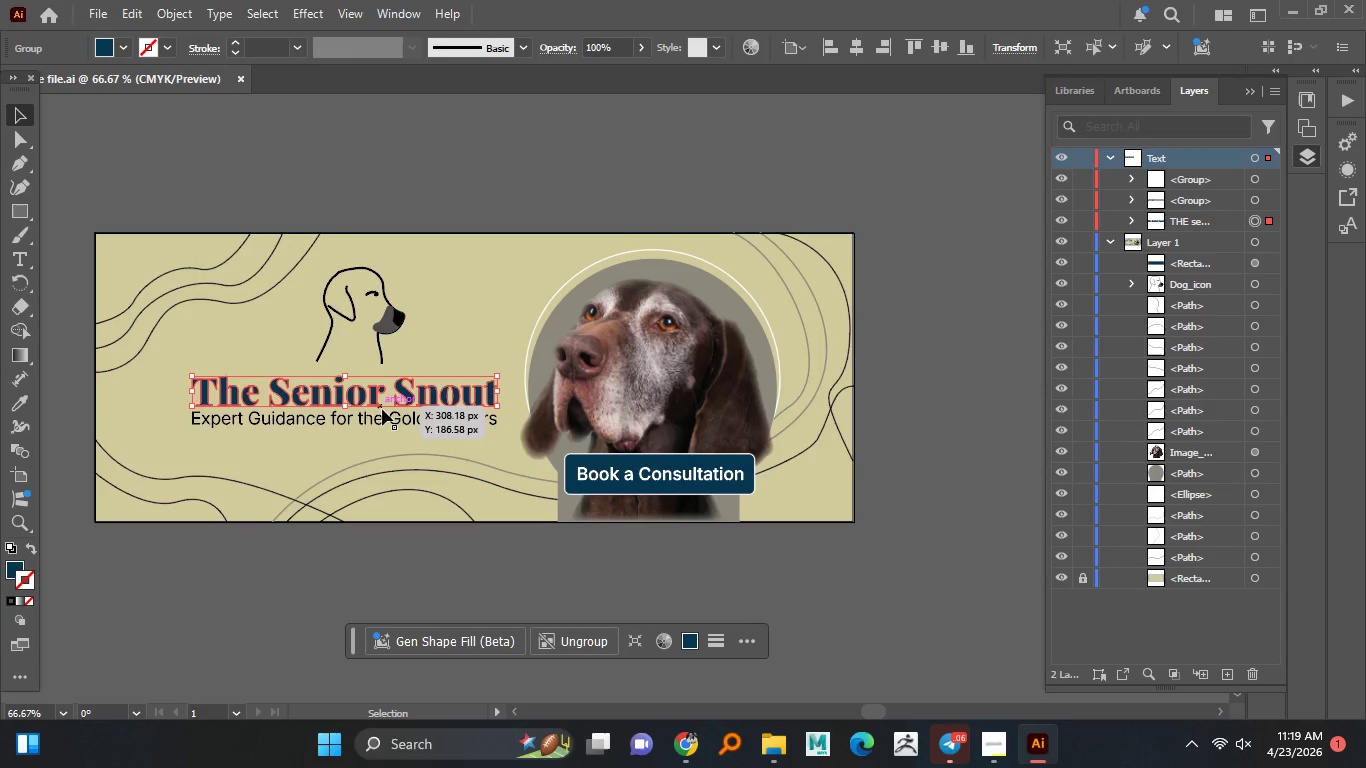 
left_click([364, 419])
 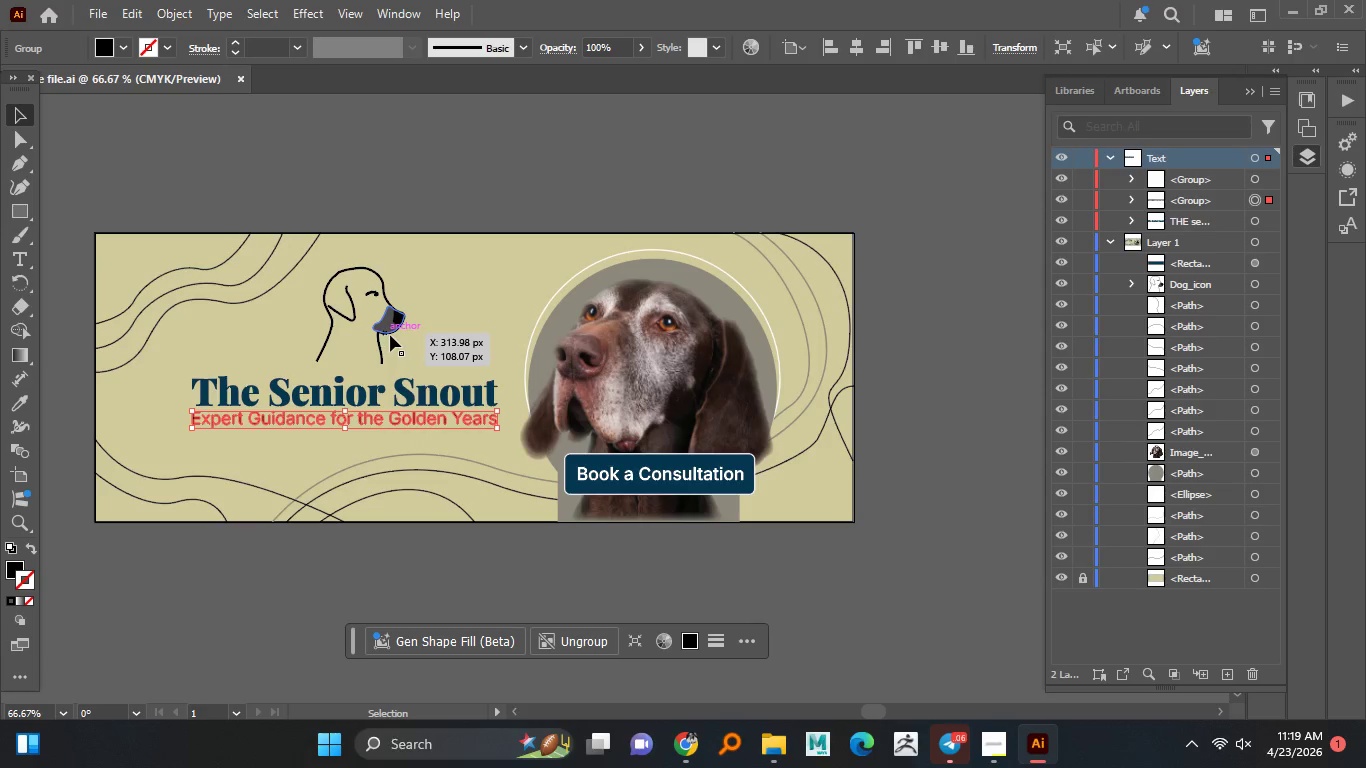 
hold_key(key=AltLeft, duration=1.19)
scroll: coordinate [397, 314], scroll_direction: up, amount: 4.0
 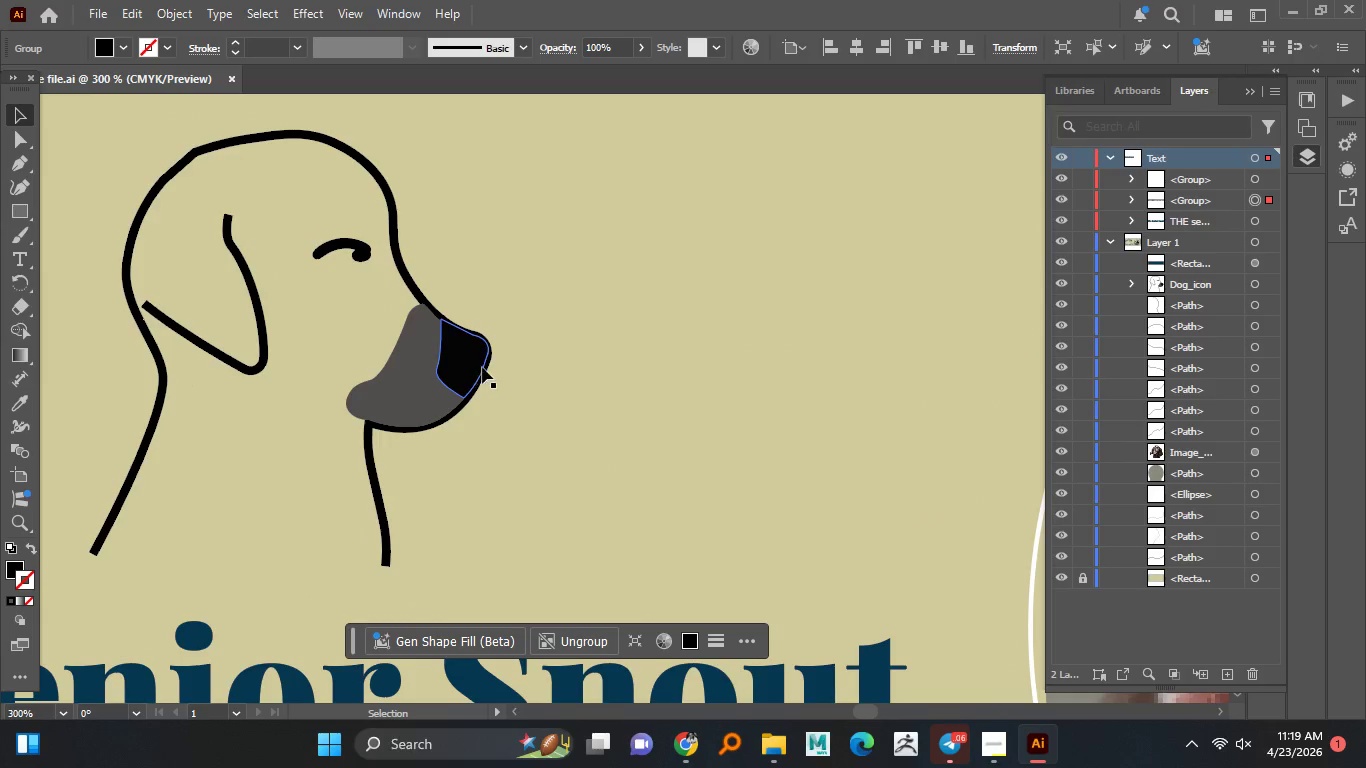 
wait(9.0)
 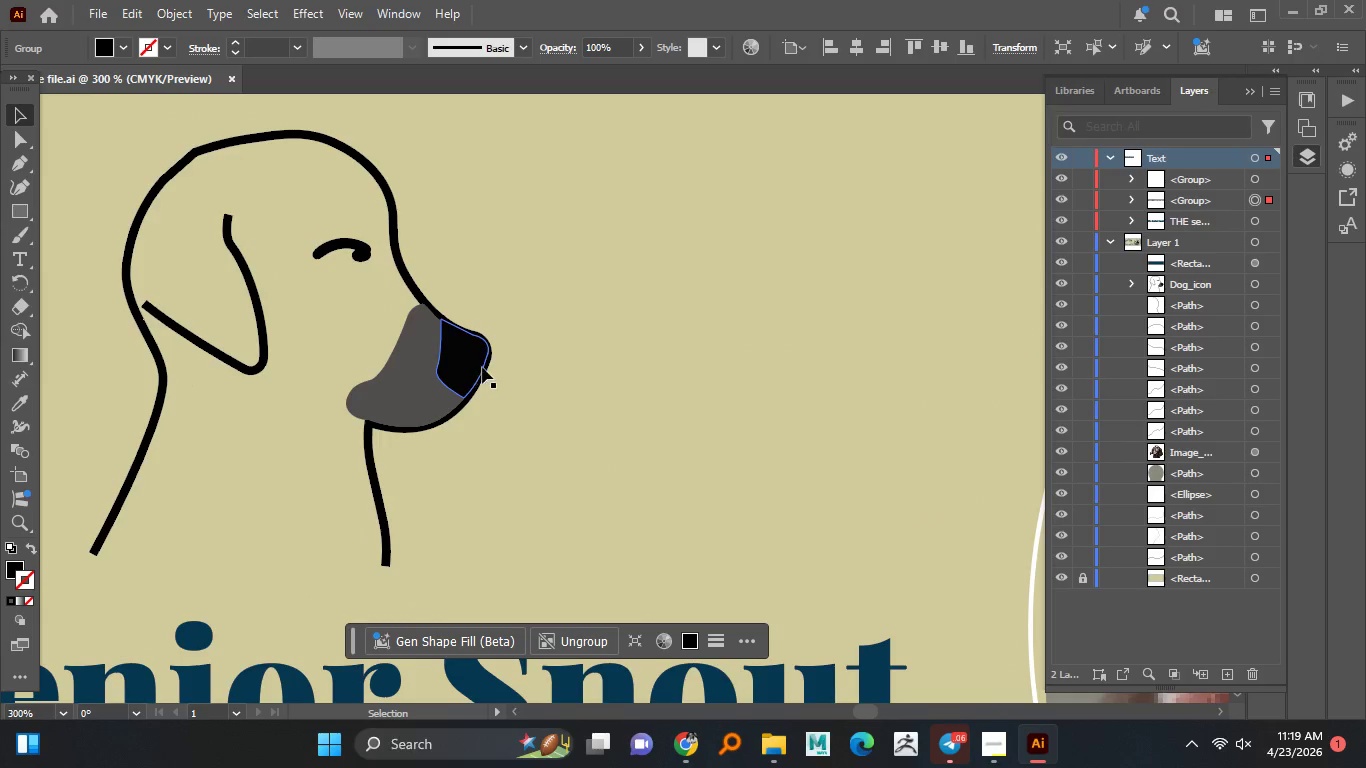 
hold_key(key=AltLeft, duration=1.51)
scroll: coordinate [466, 382], scroll_direction: down, amount: 1.0
 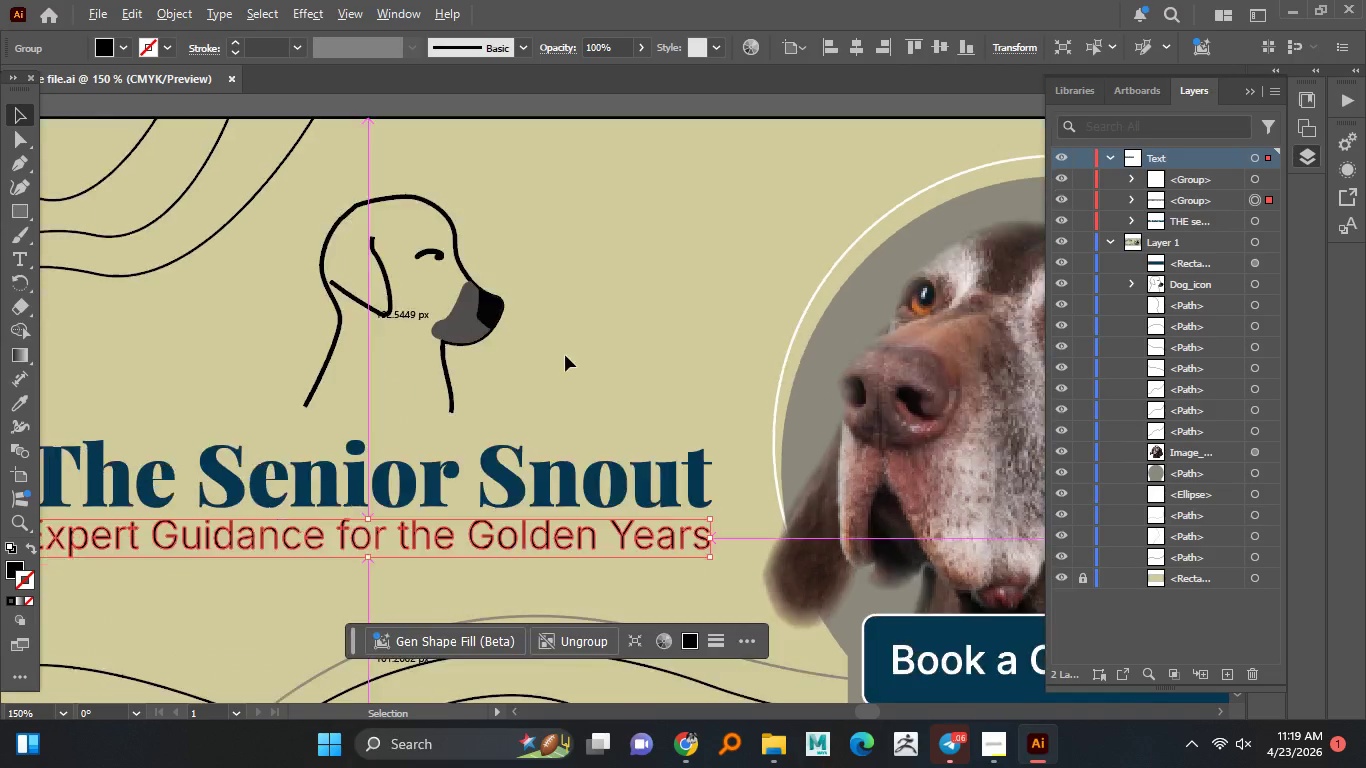 
hold_key(key=AltLeft, duration=1.5)
 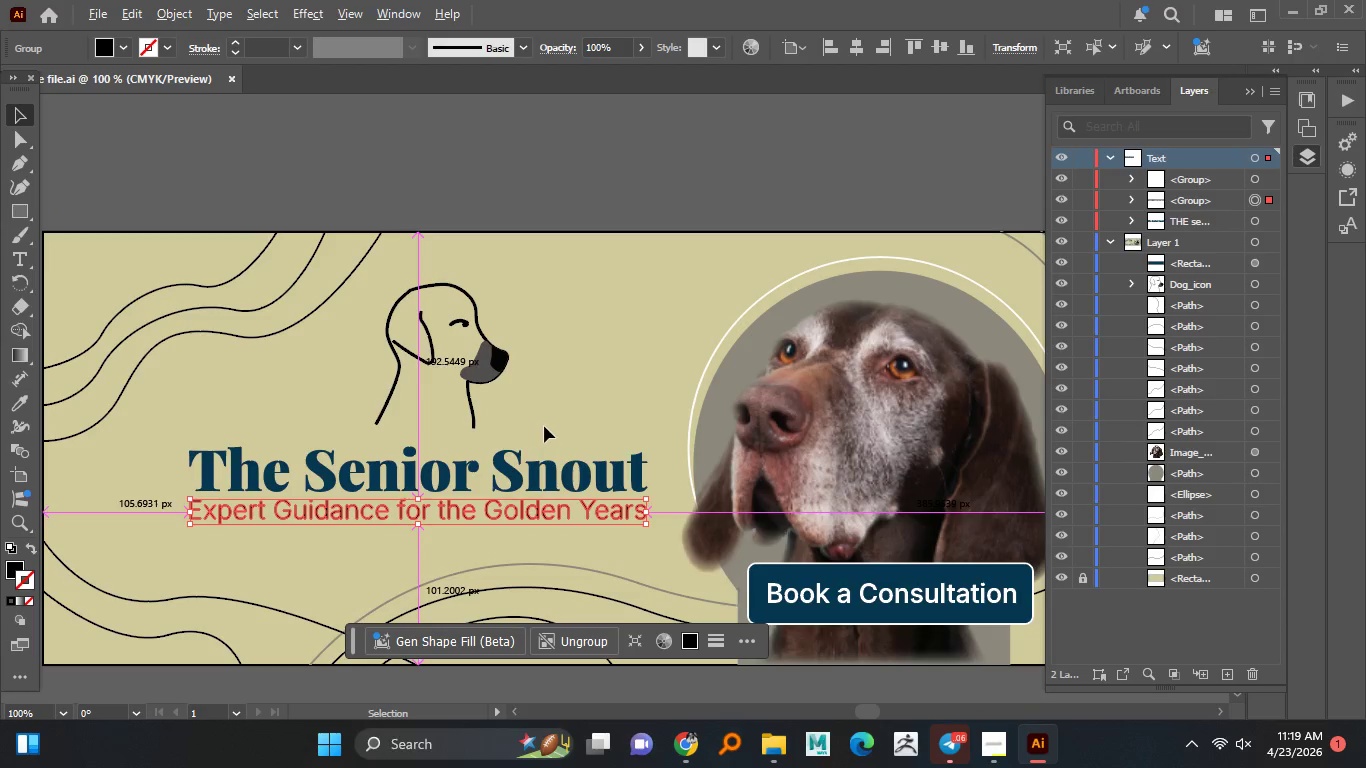 
scroll: coordinate [564, 355], scroll_direction: down, amount: 1.0
 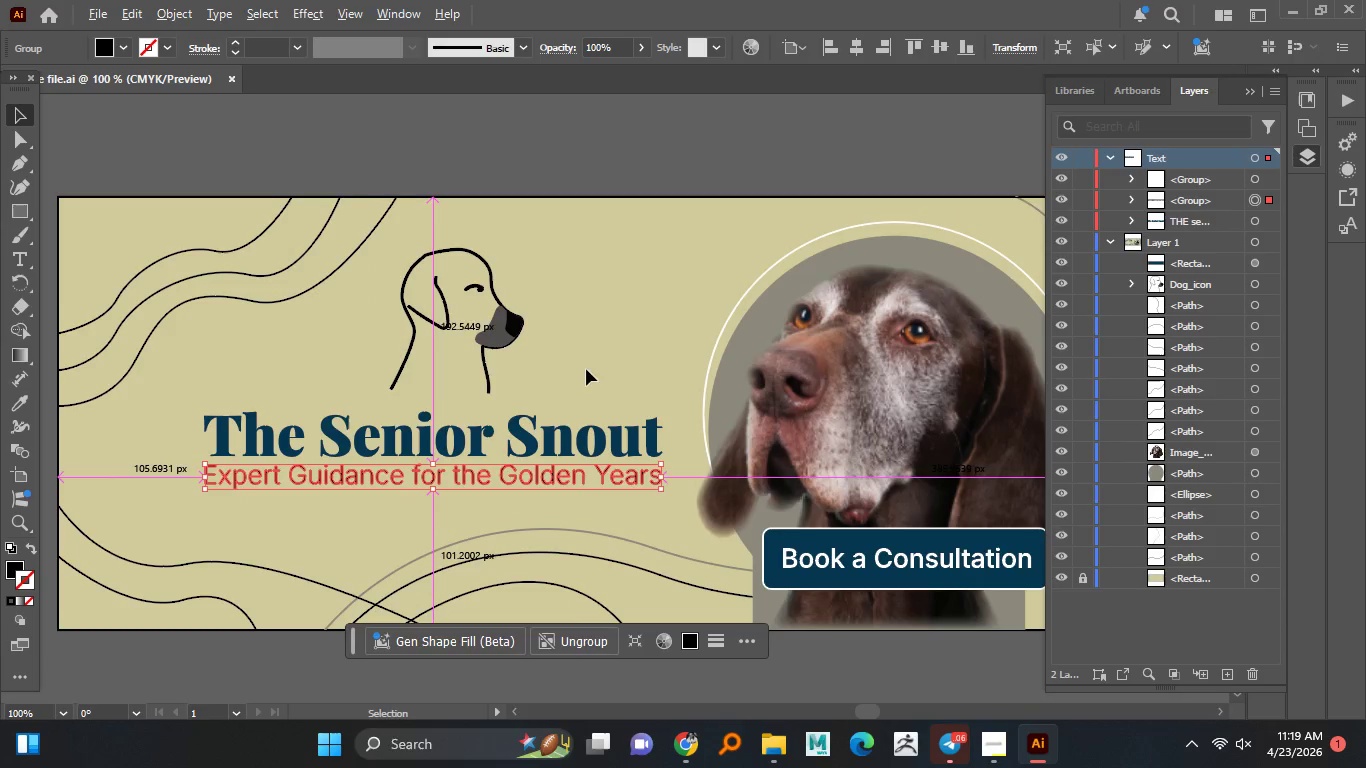 
hold_key(key=AltLeft, duration=0.58)
 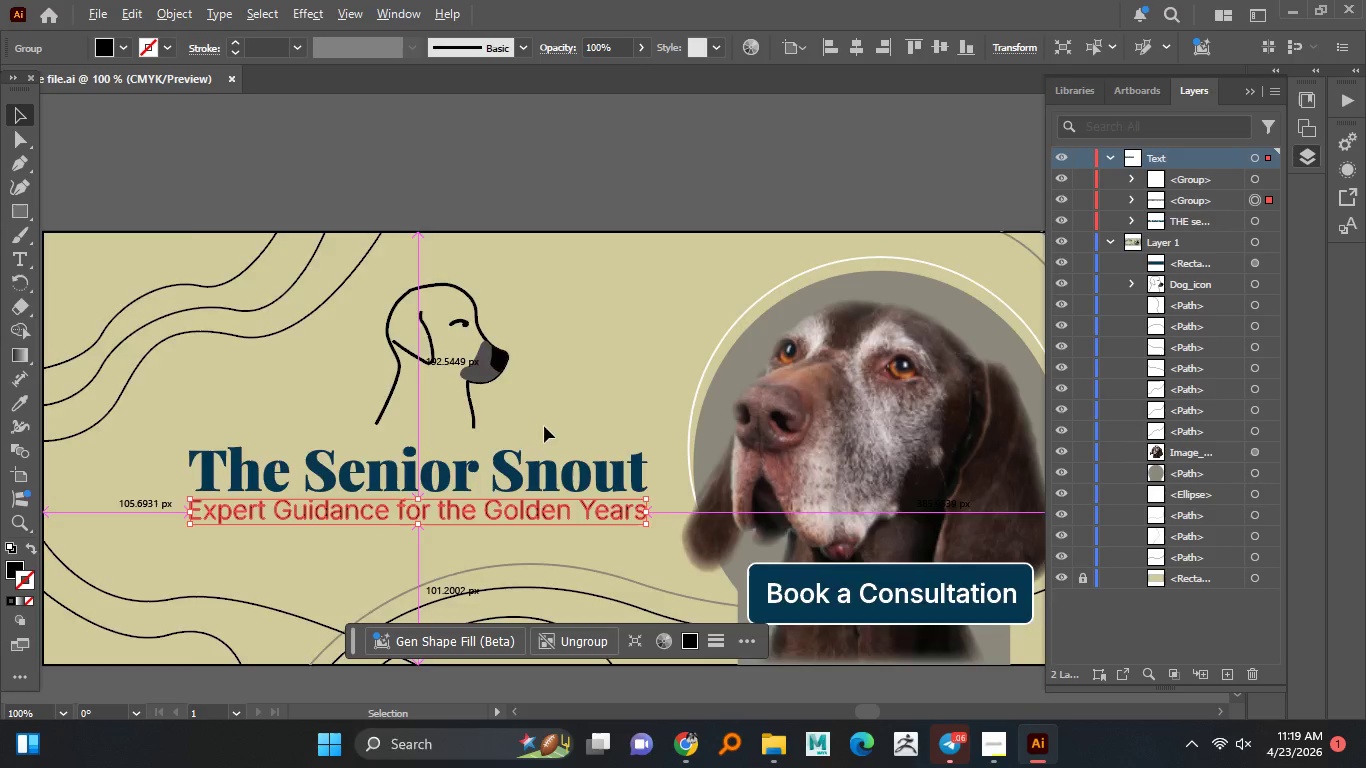 
hold_key(key=AltLeft, duration=0.81)
scroll: coordinate [545, 423], scroll_direction: down, amount: 2.0
 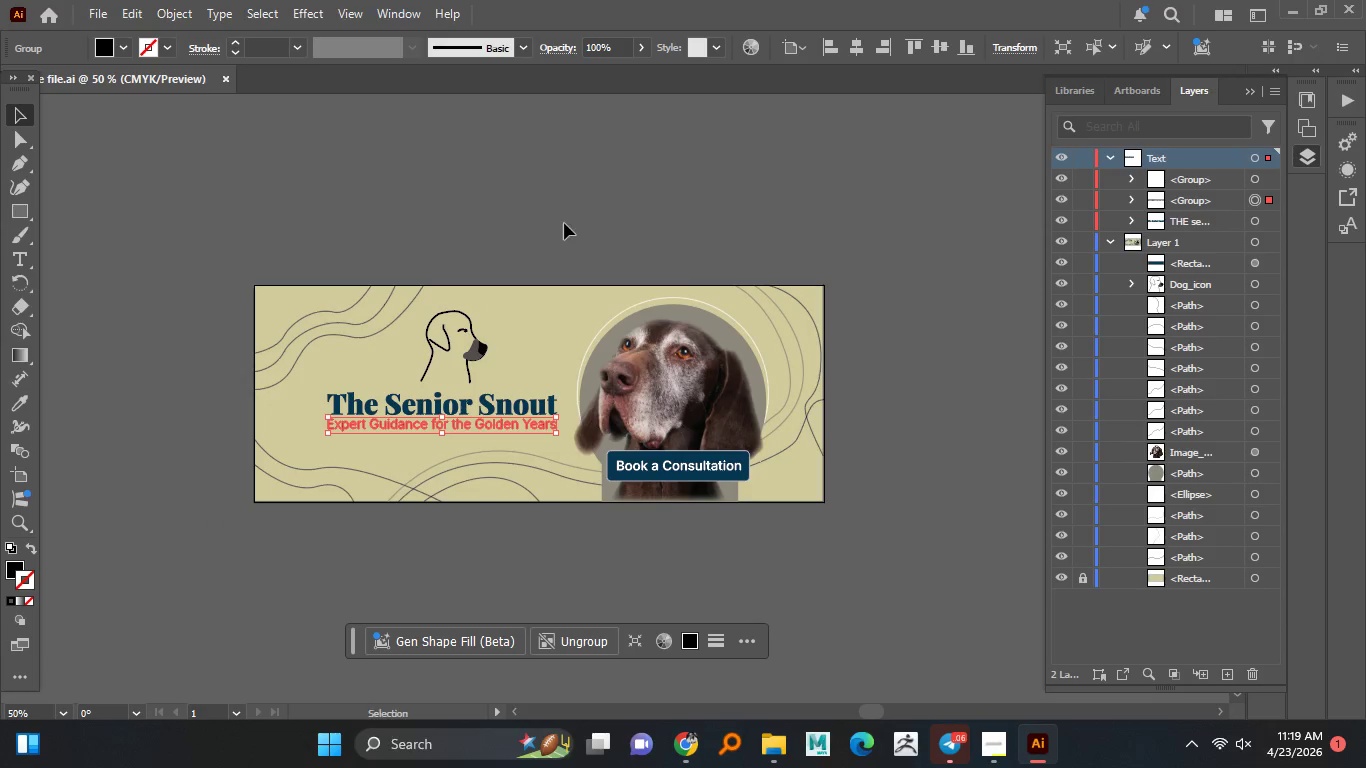 
left_click([564, 223])
 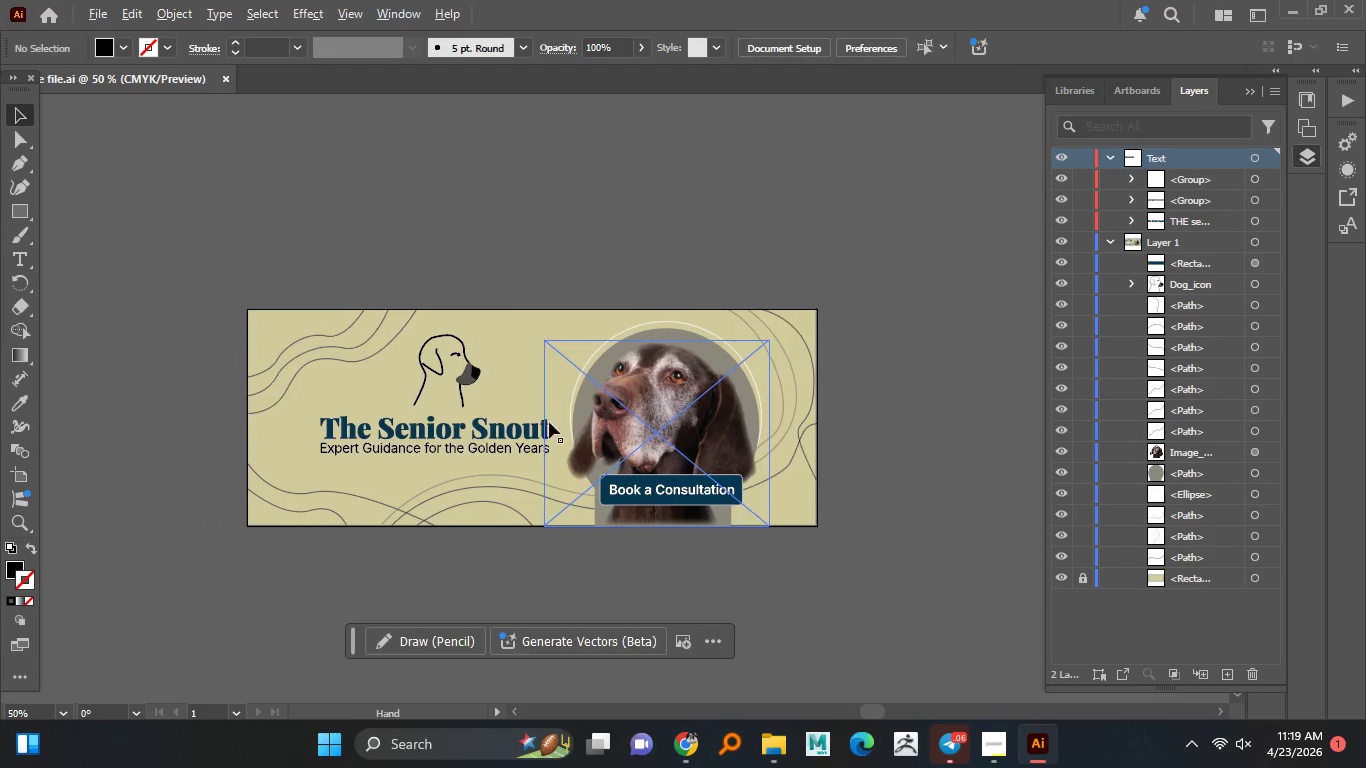 
hold_key(key=AltLeft, duration=0.8)
scroll: coordinate [530, 388], scroll_direction: none, amount: 0.0
 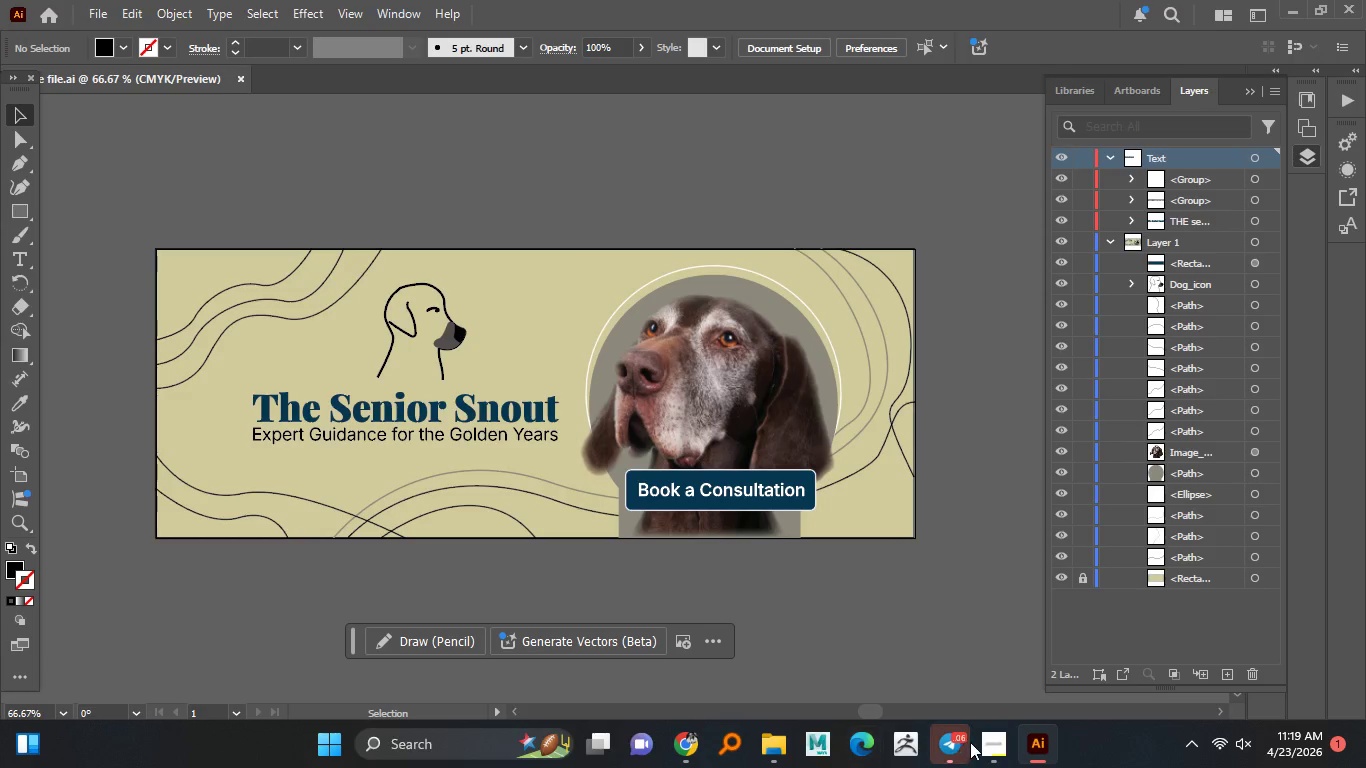 
left_click([980, 743])